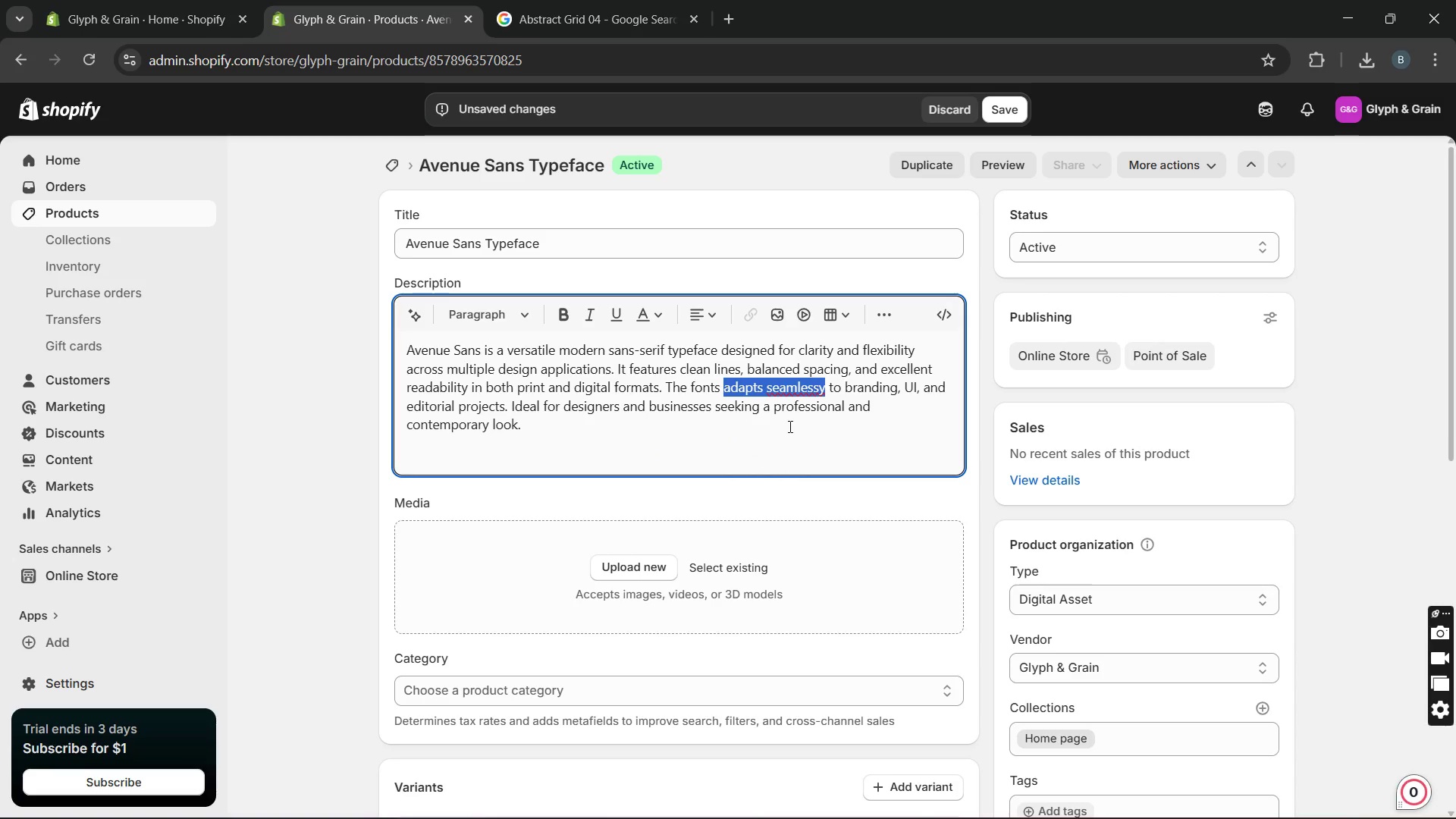 
key(Unknown)
 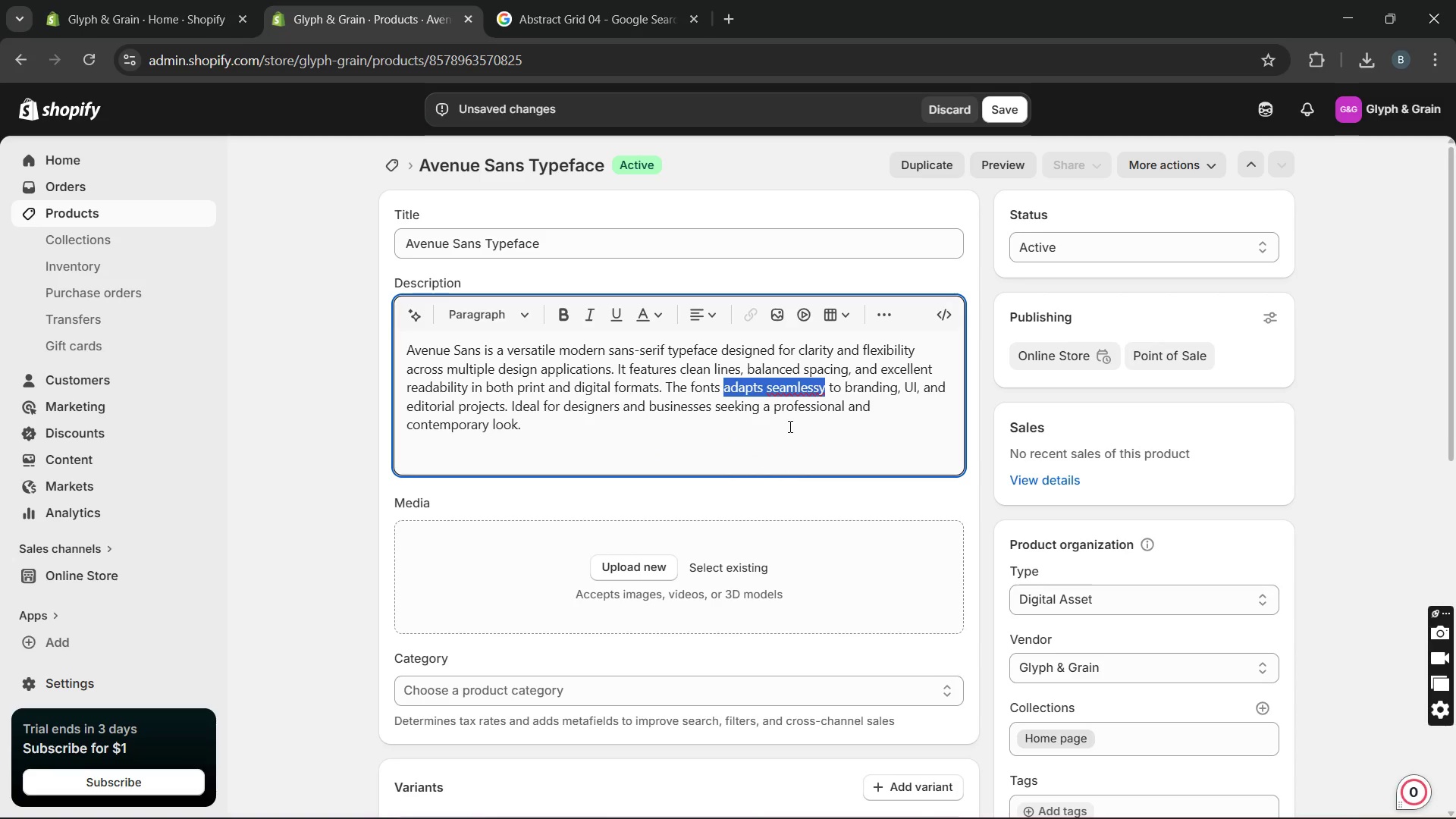 
key(Unknown)
 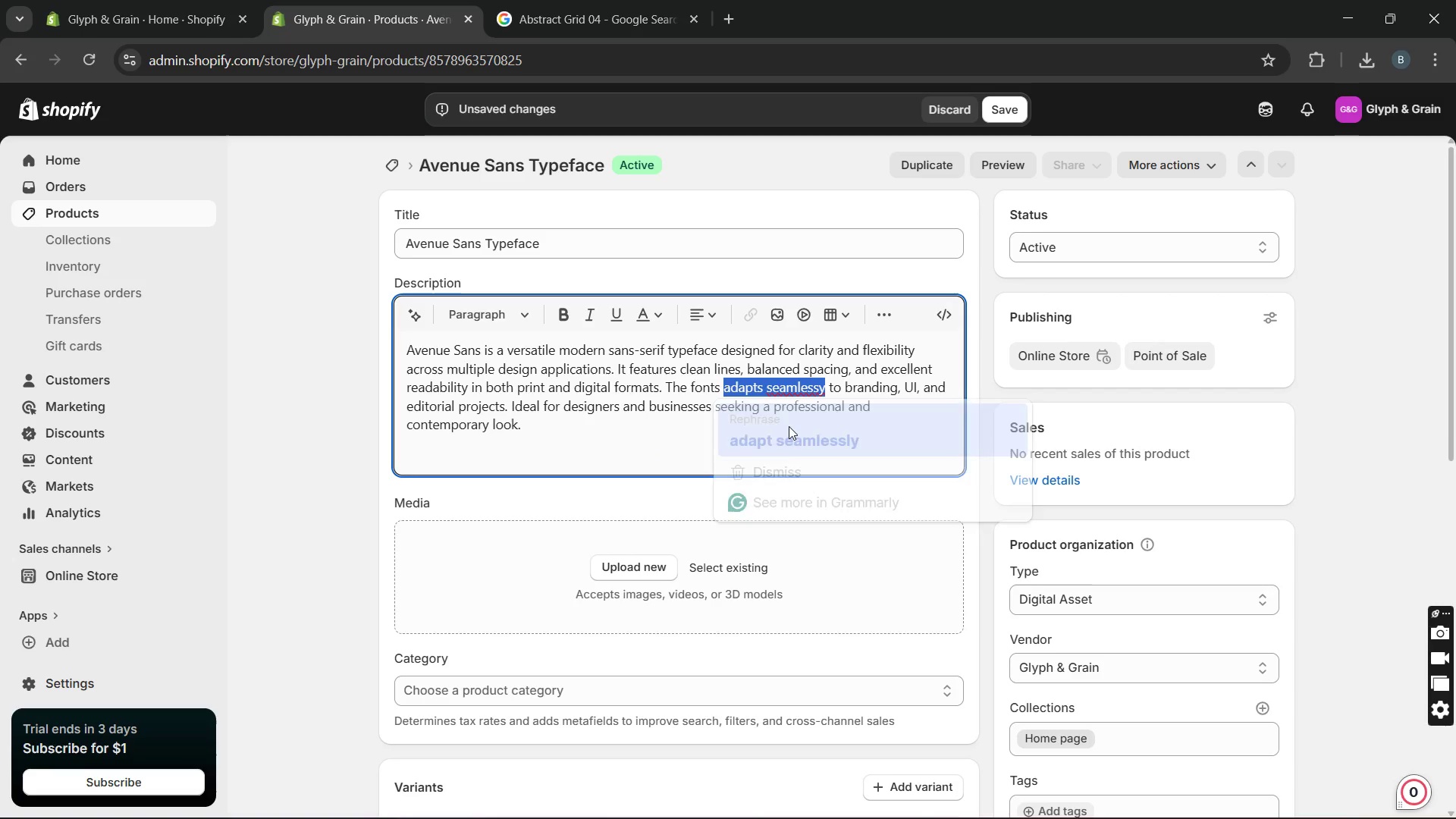 
key(Unknown)
 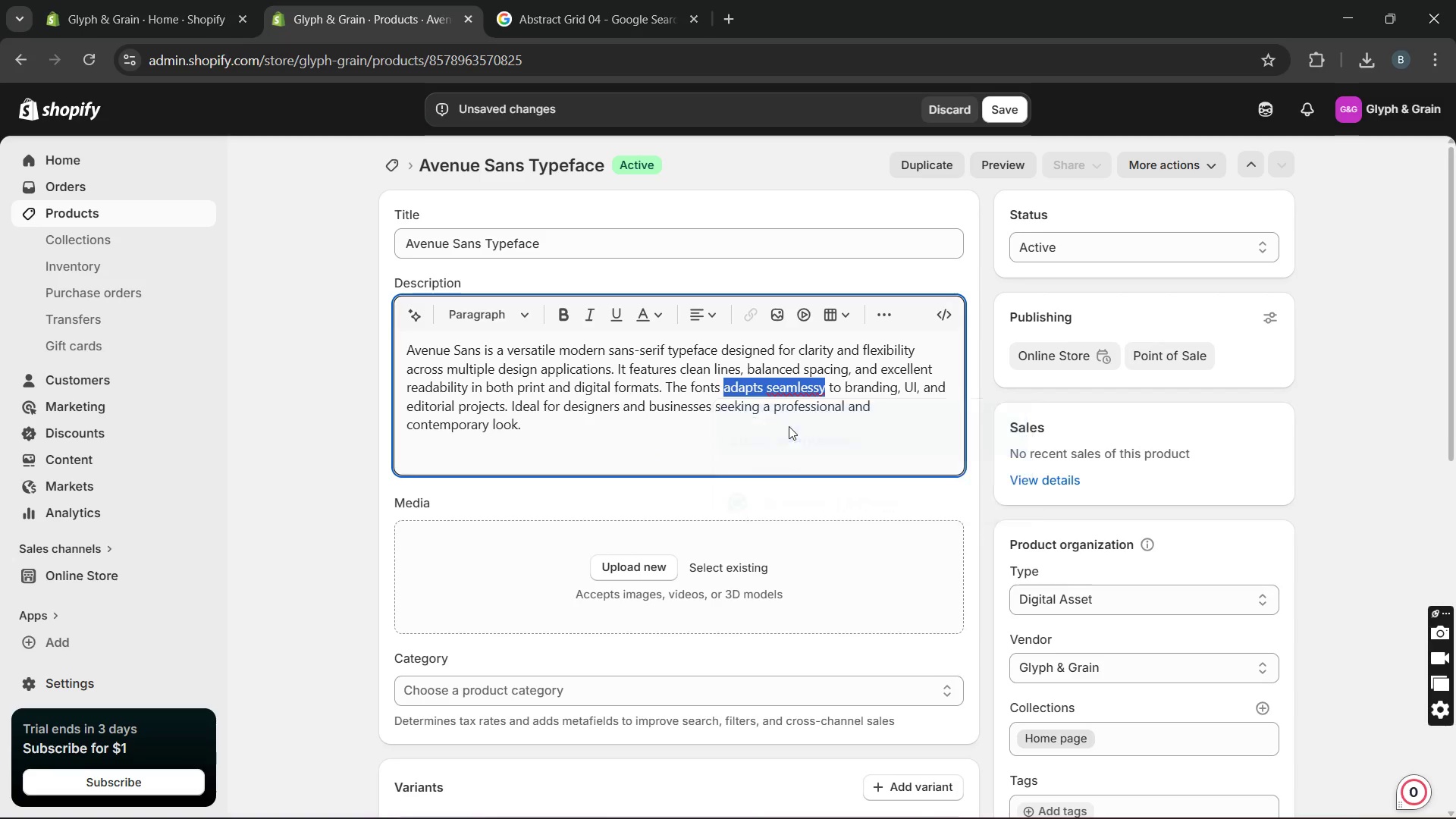 
key(Unknown)
 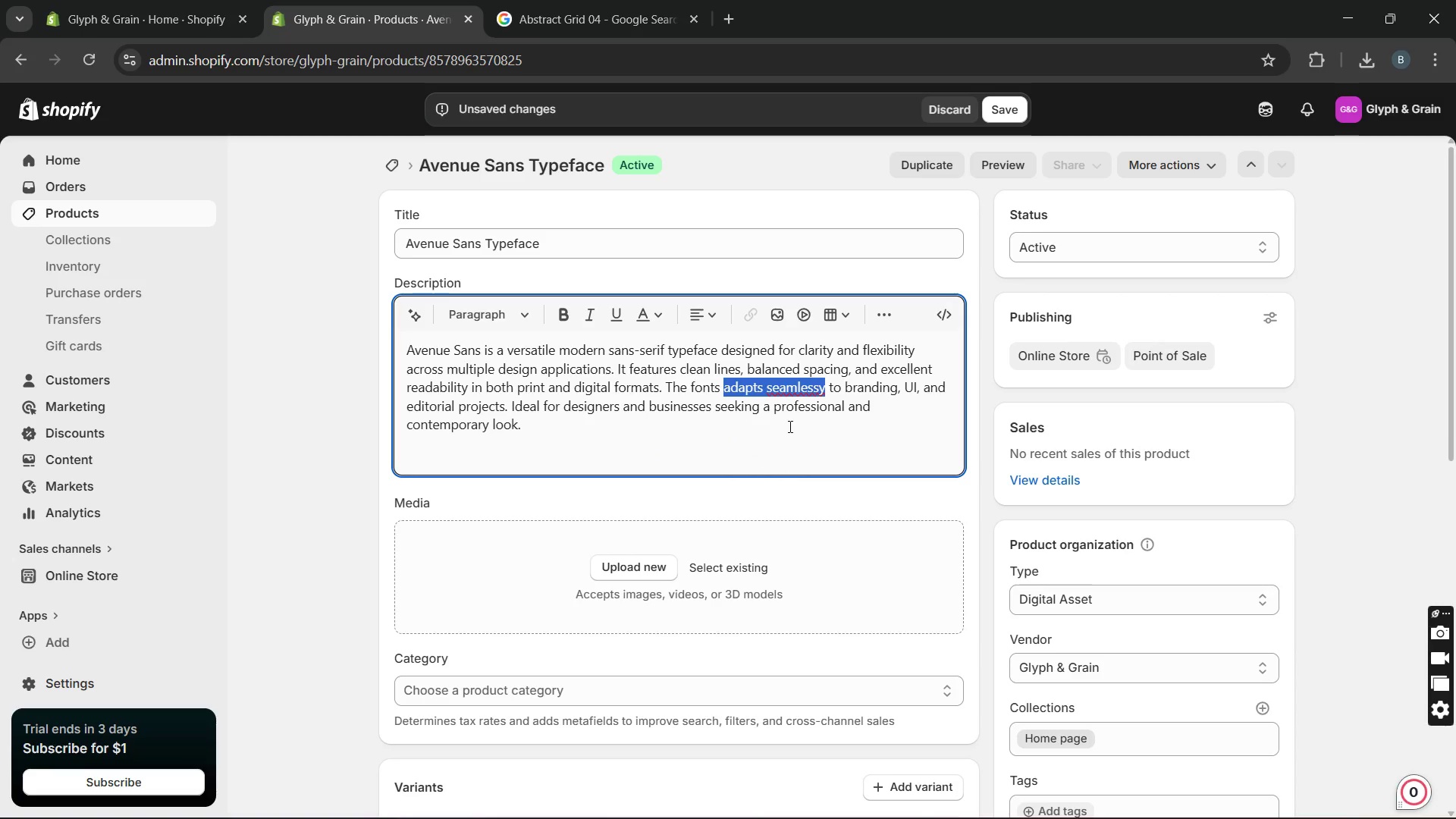 
key(Unknown)
 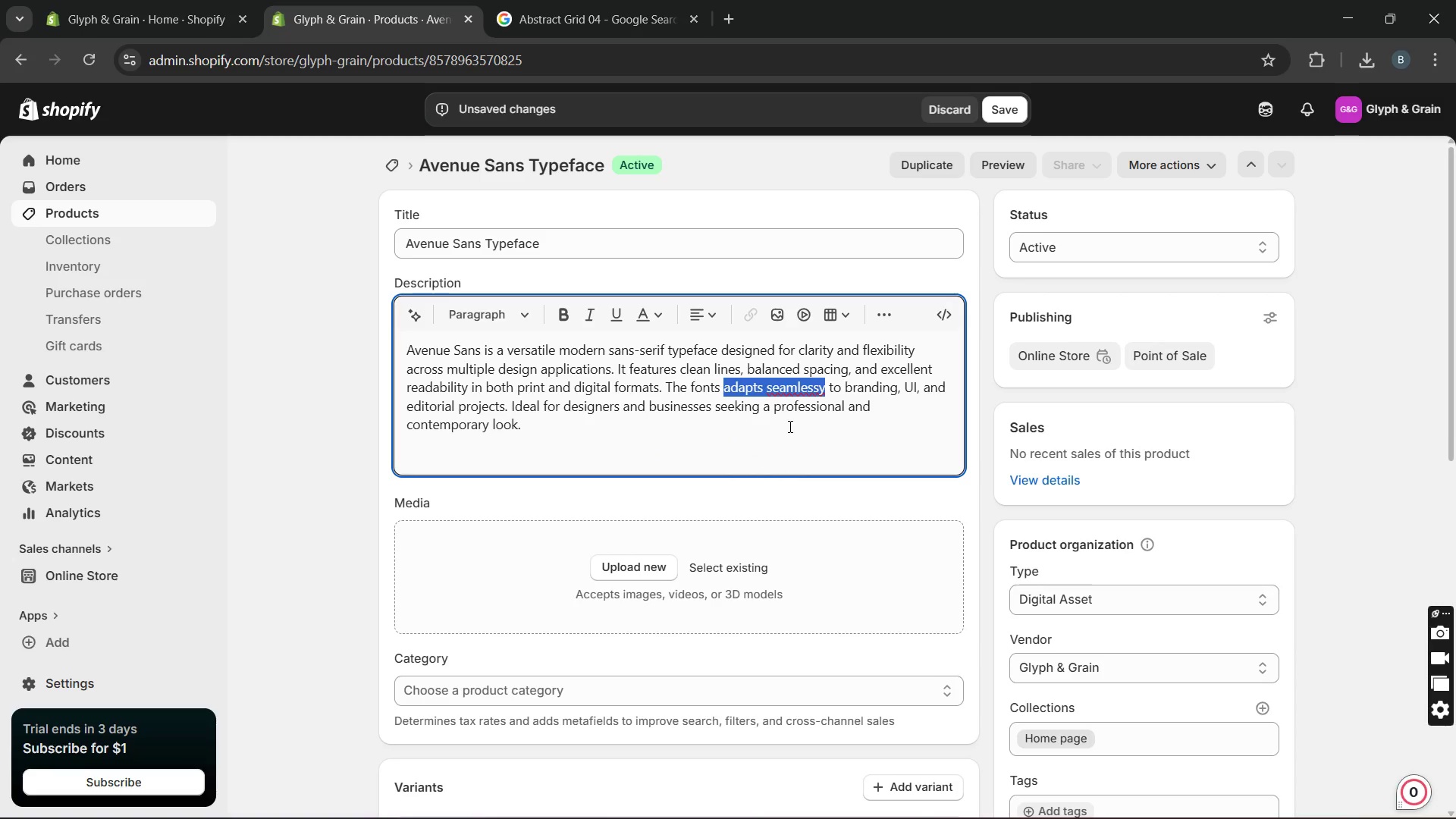 
key(Unknown)
 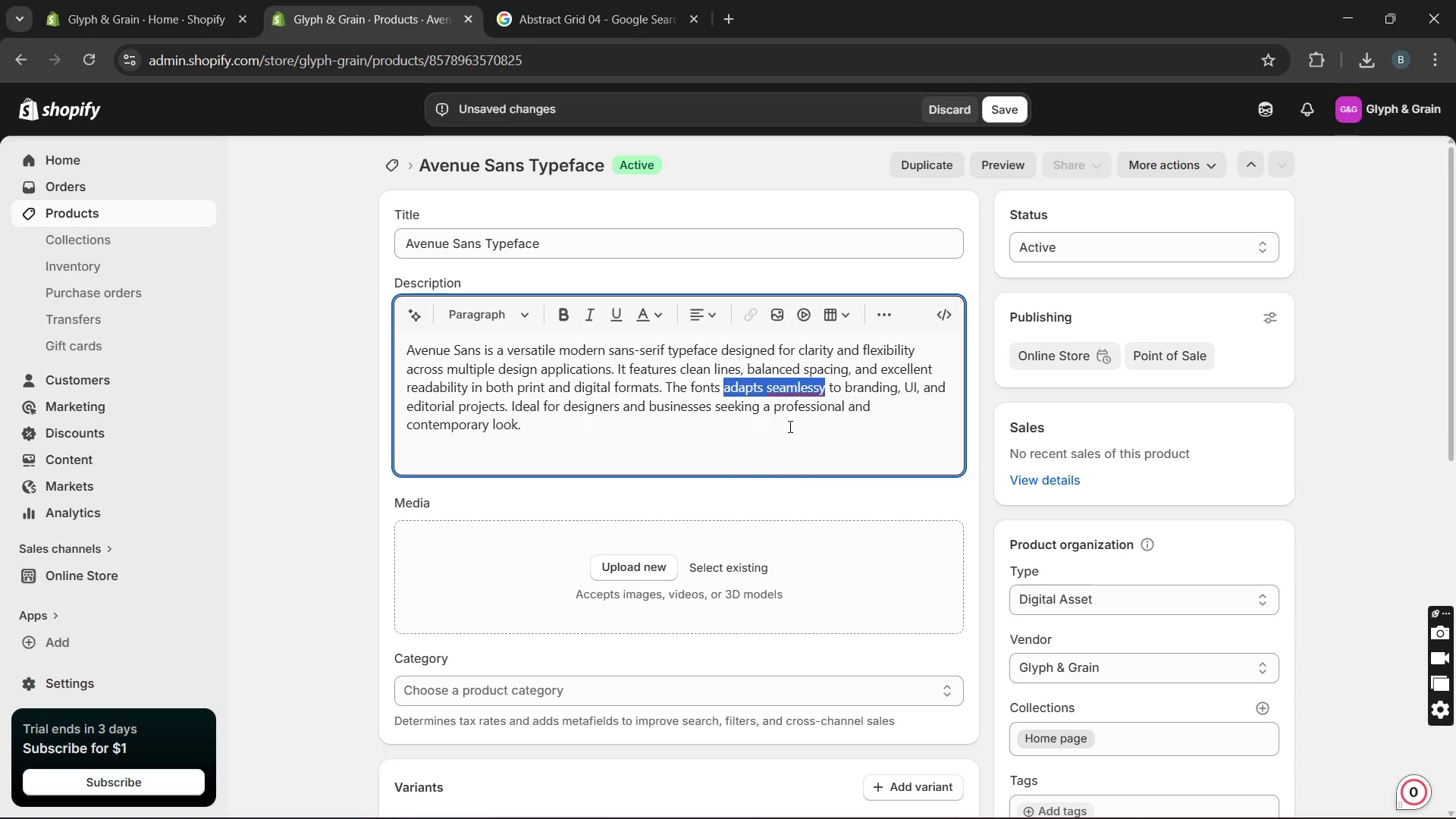 
key(Unknown)
 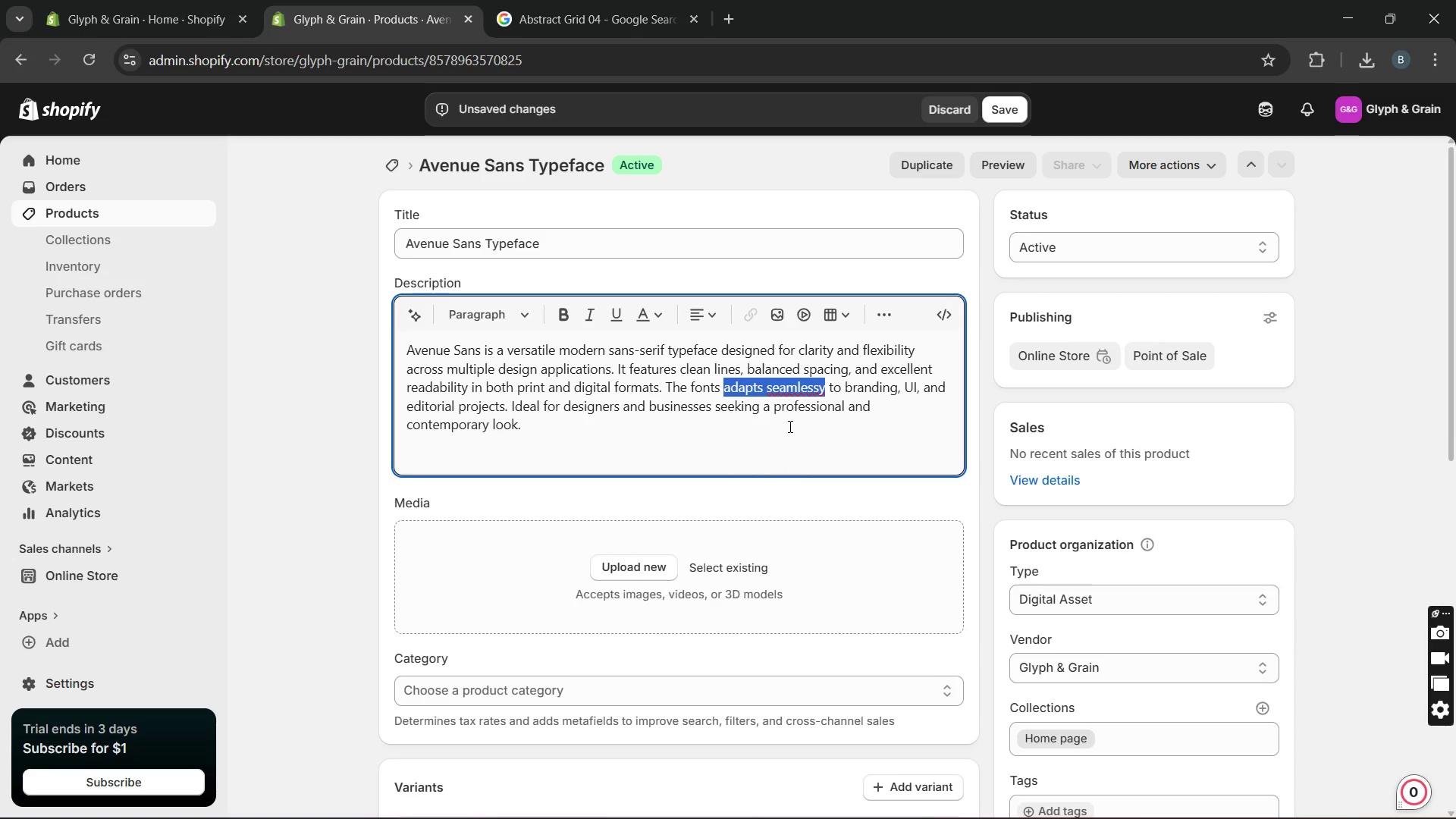 
key(Unknown)
 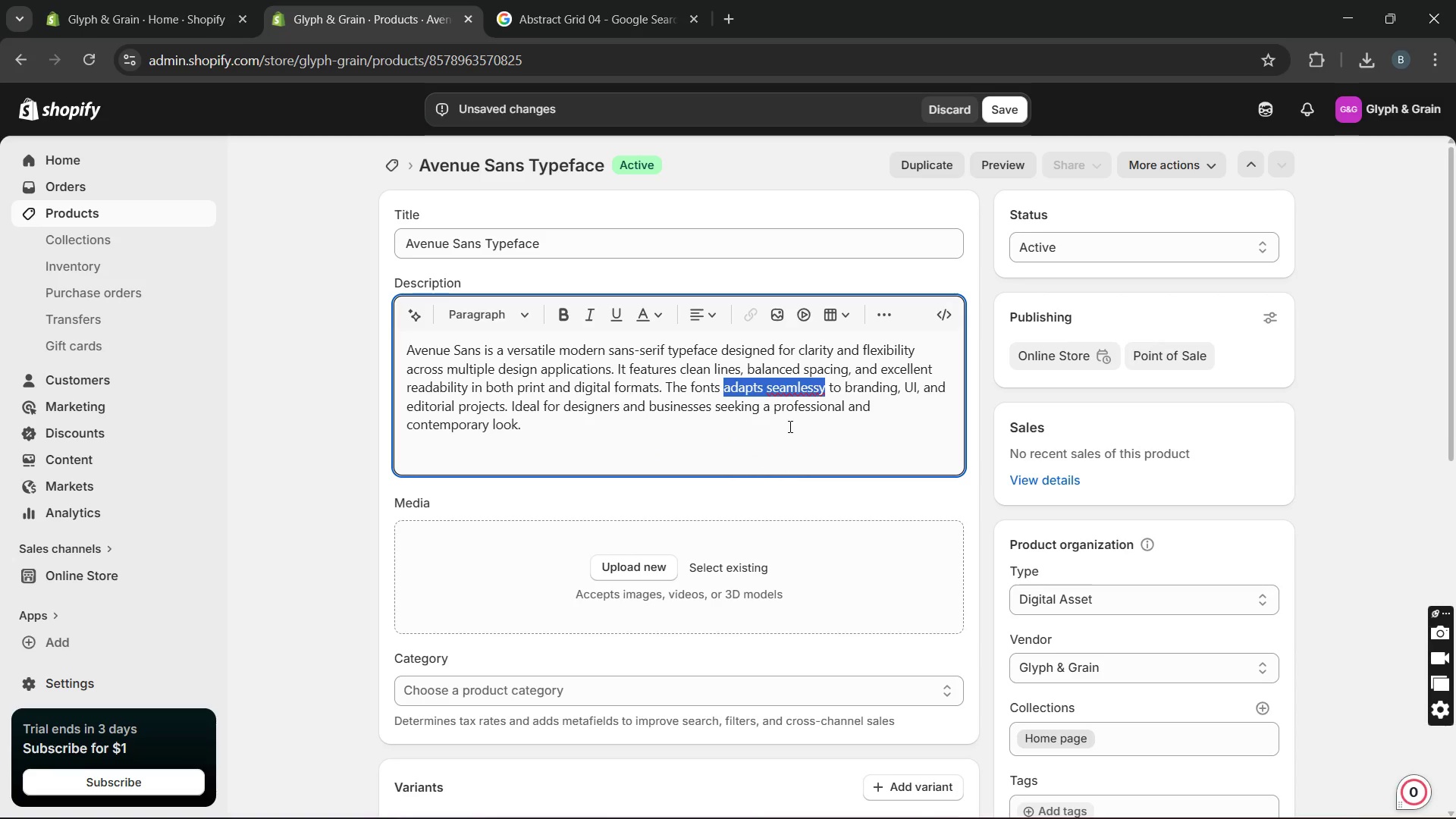 
key(Unknown)
 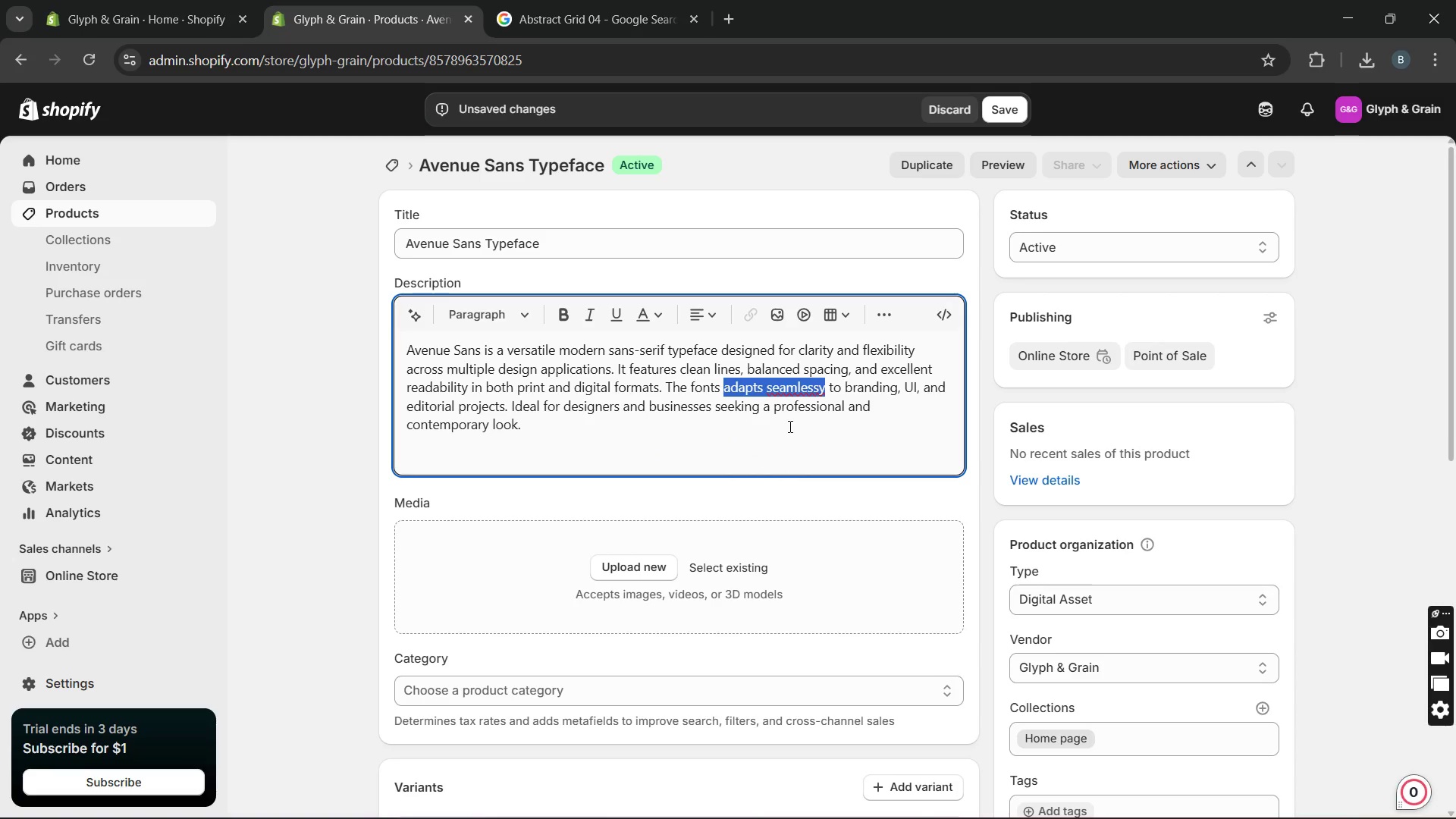 
key(Unknown)
 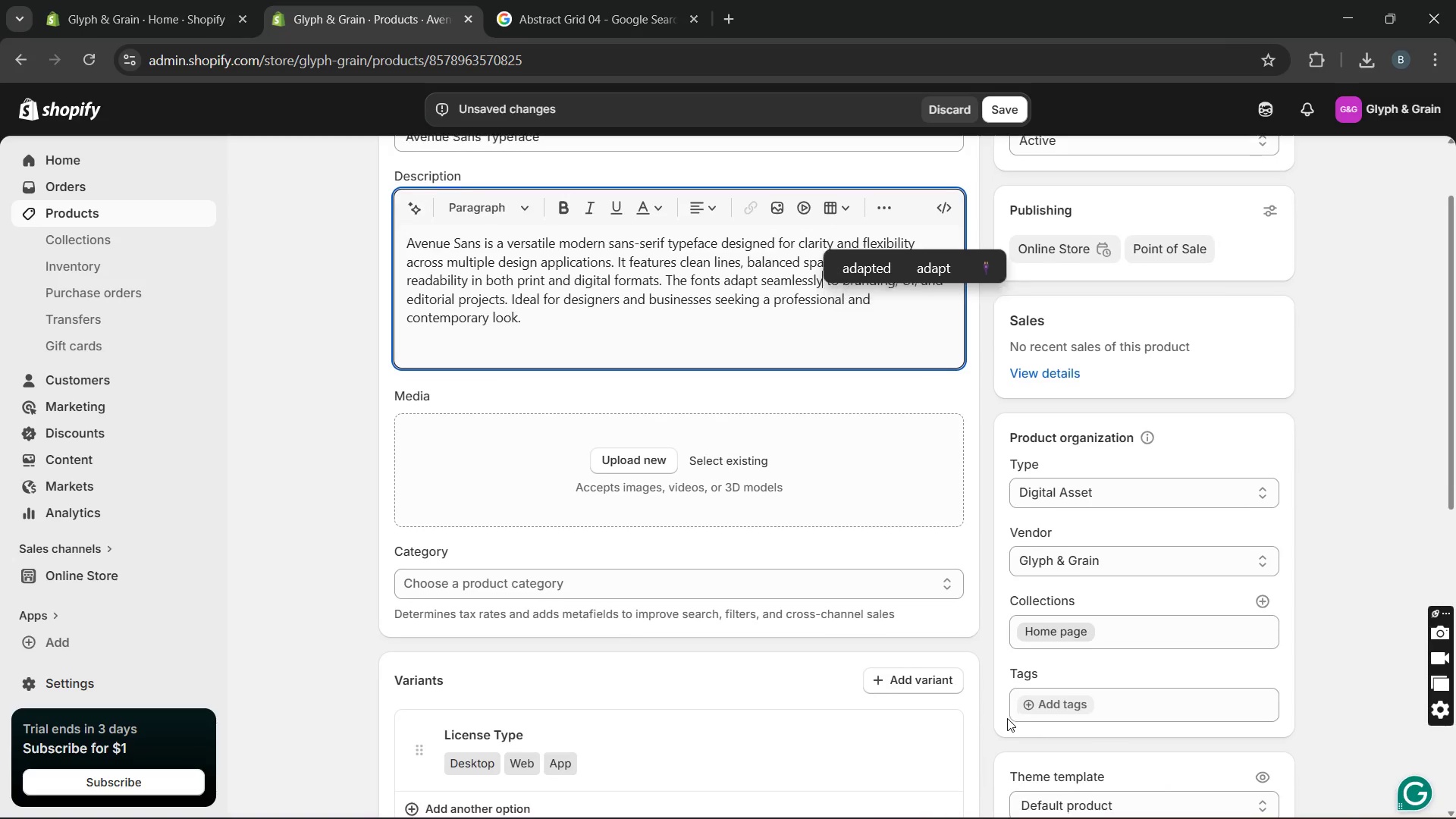 
left_click([1069, 697])
 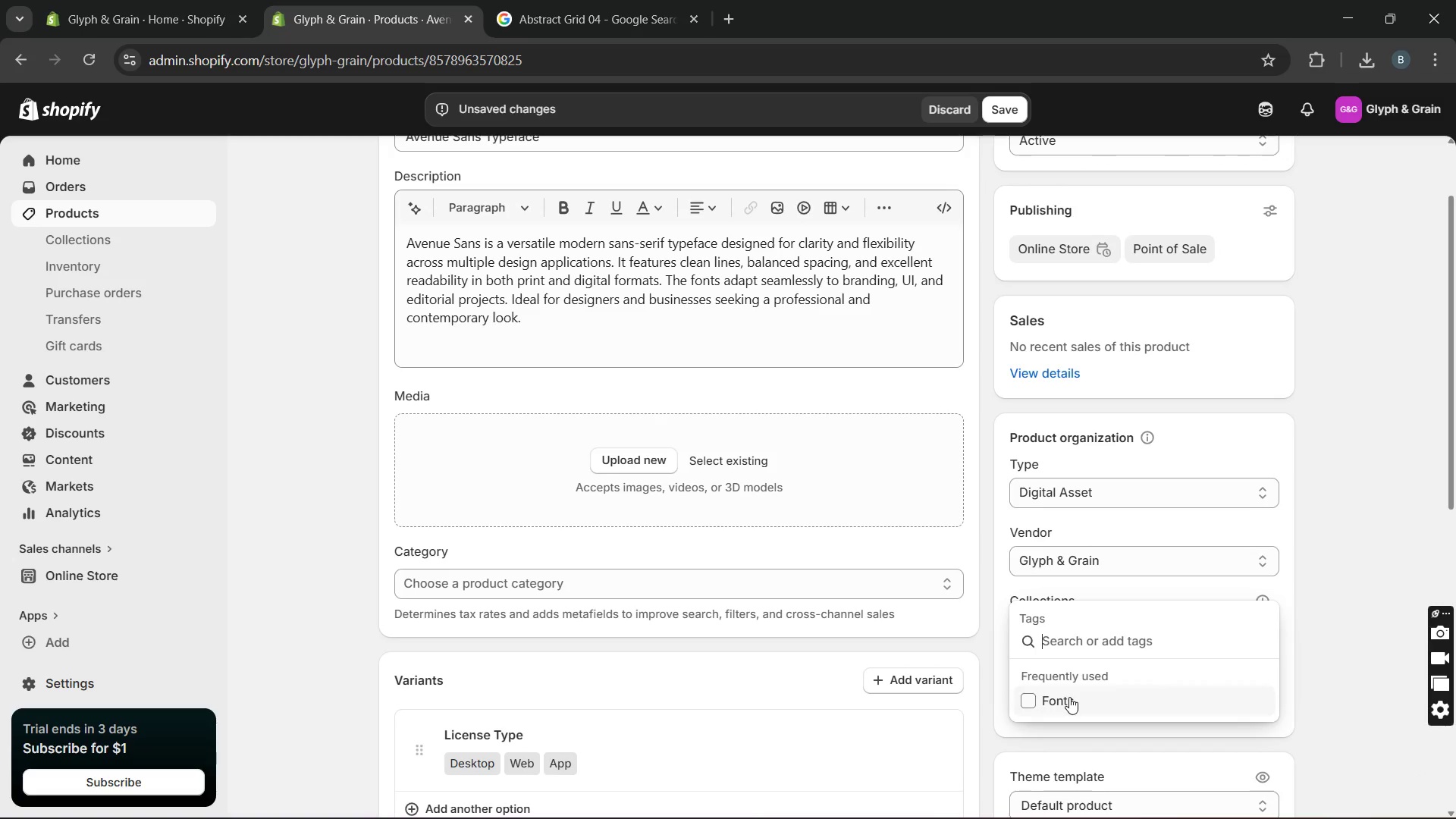 
left_click([1069, 697])
 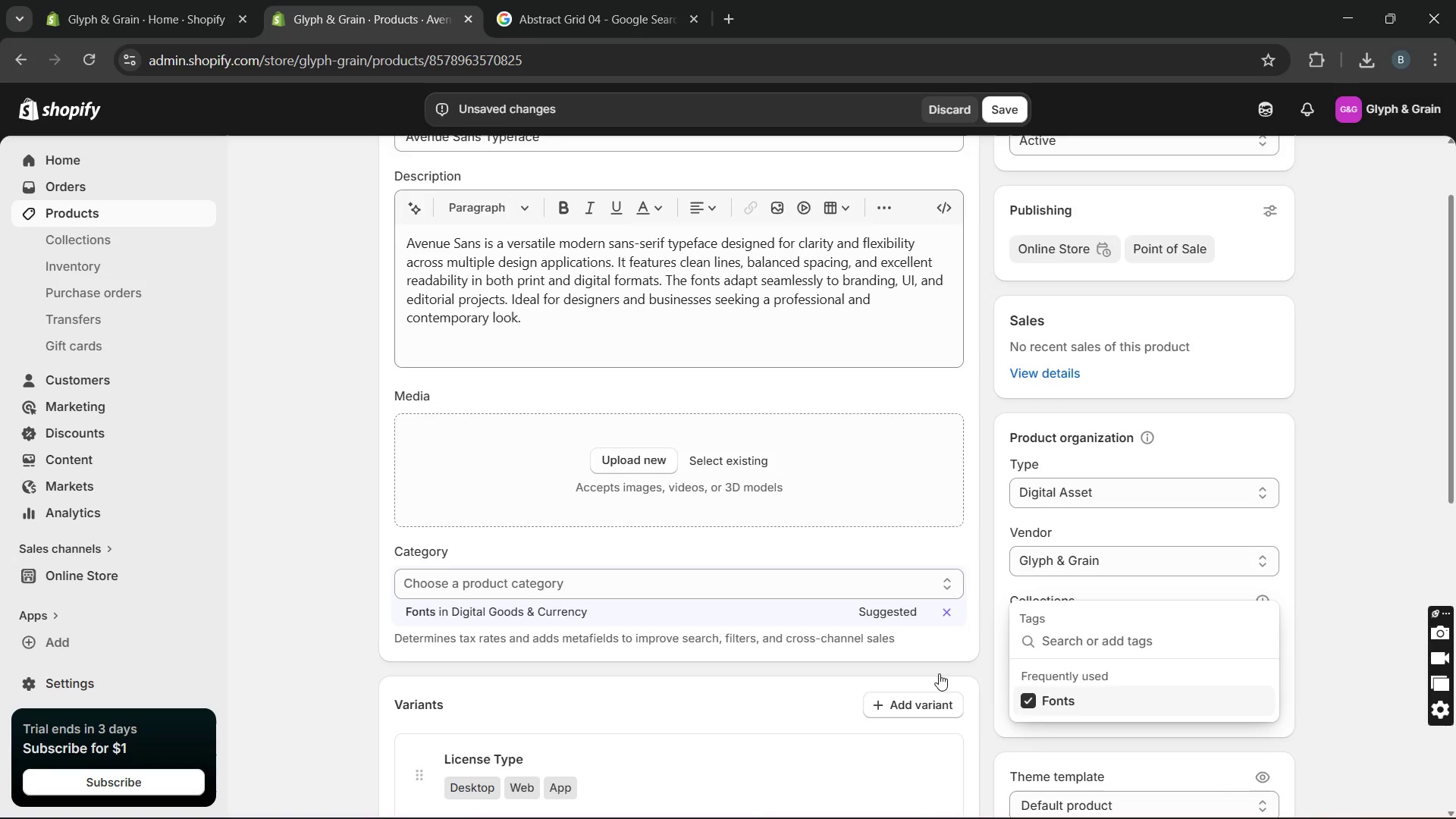 
left_click([646, 459])
 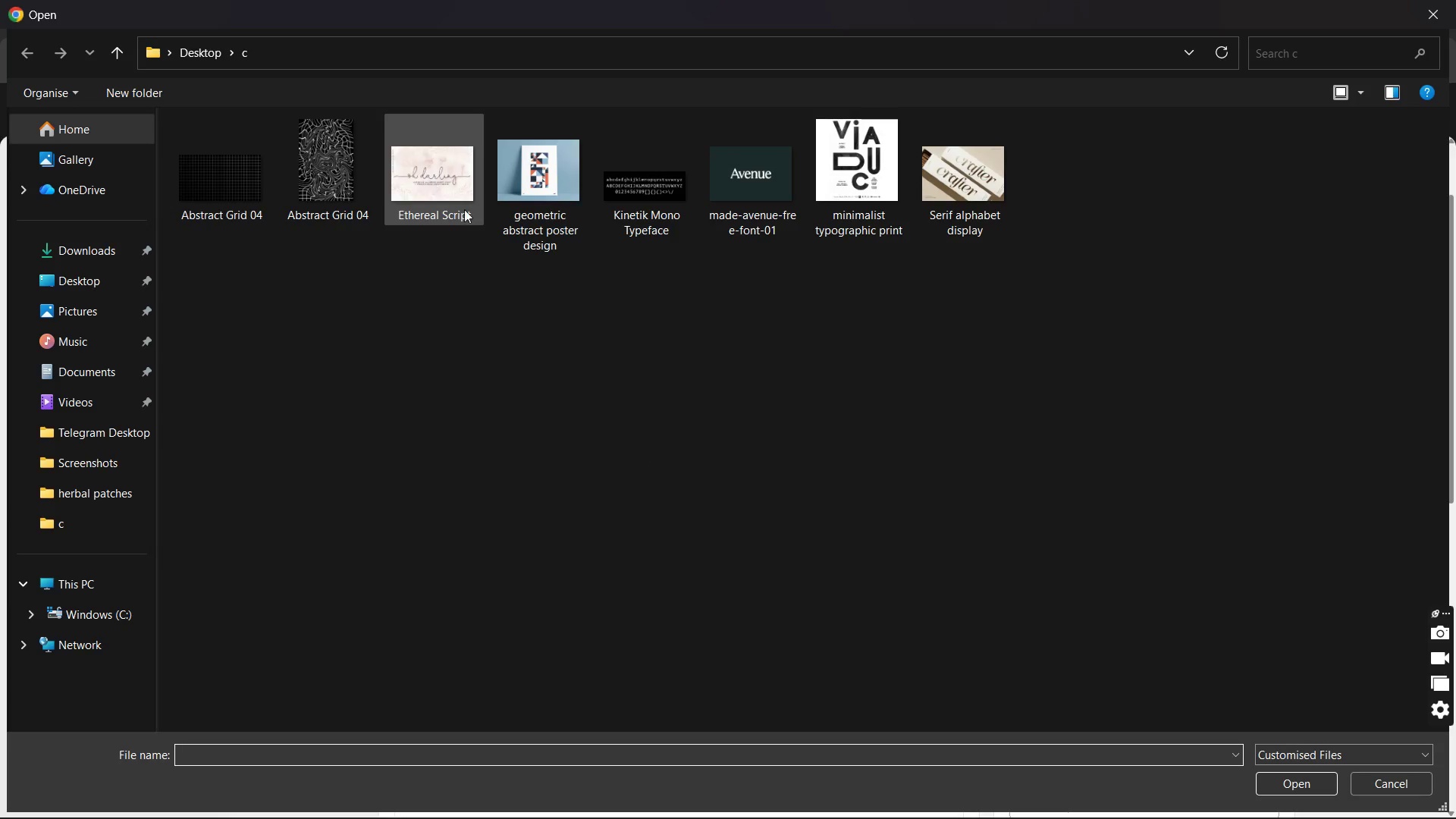 
wait(7.64)
 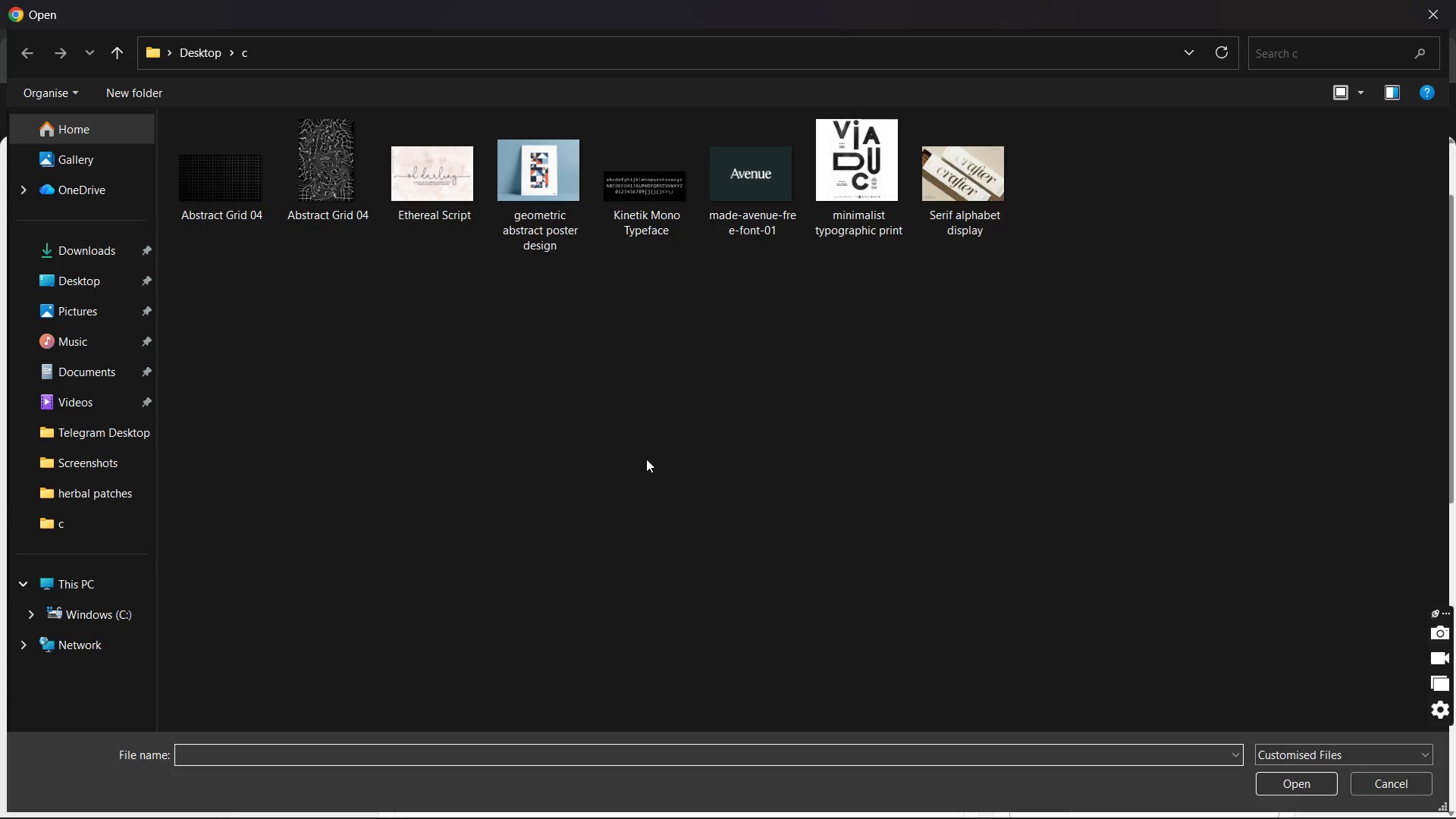 
left_click_drag(start_coordinate=[710, 259], to_coordinate=[771, 248])
 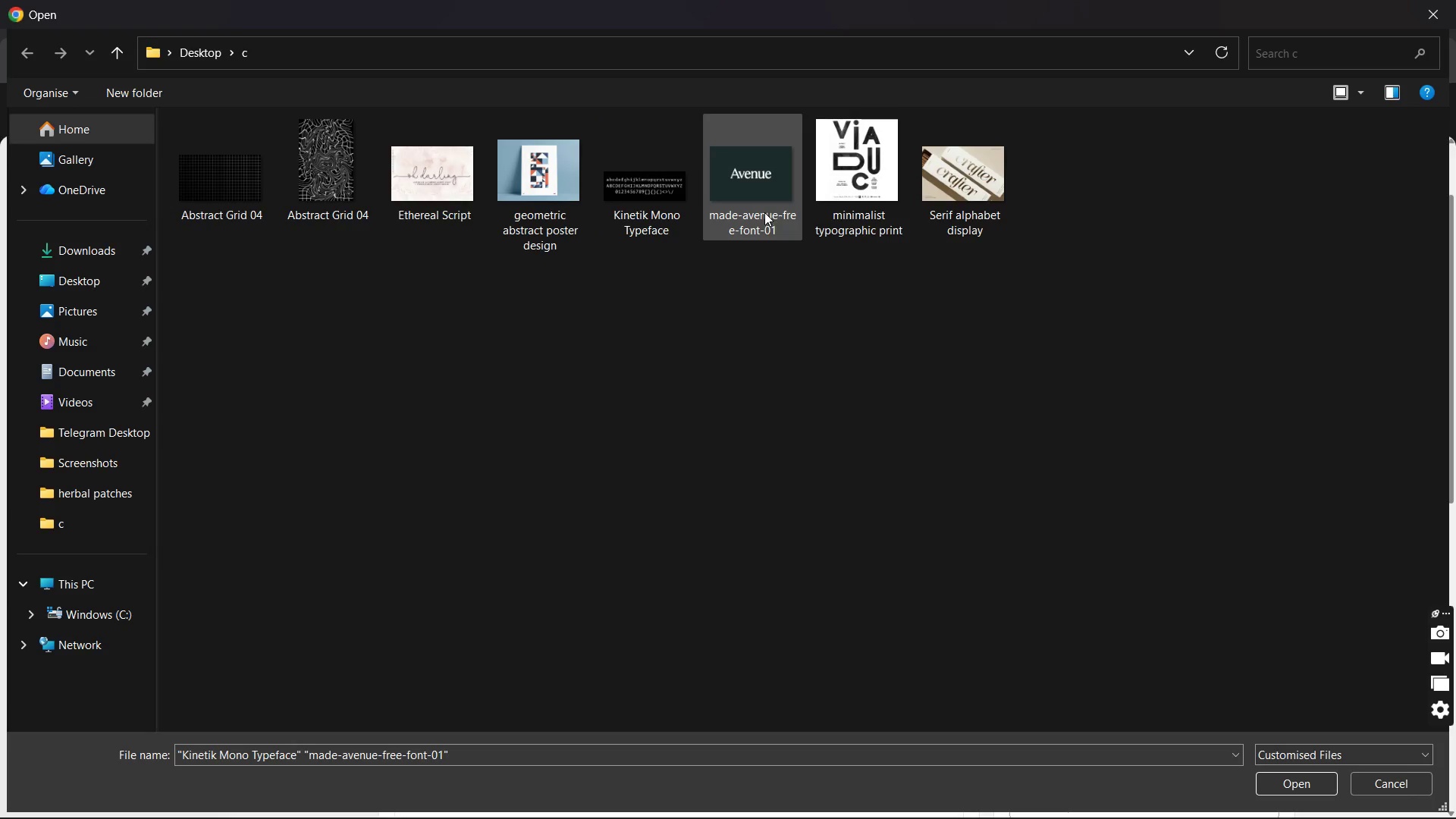 
double_click([764, 212])
 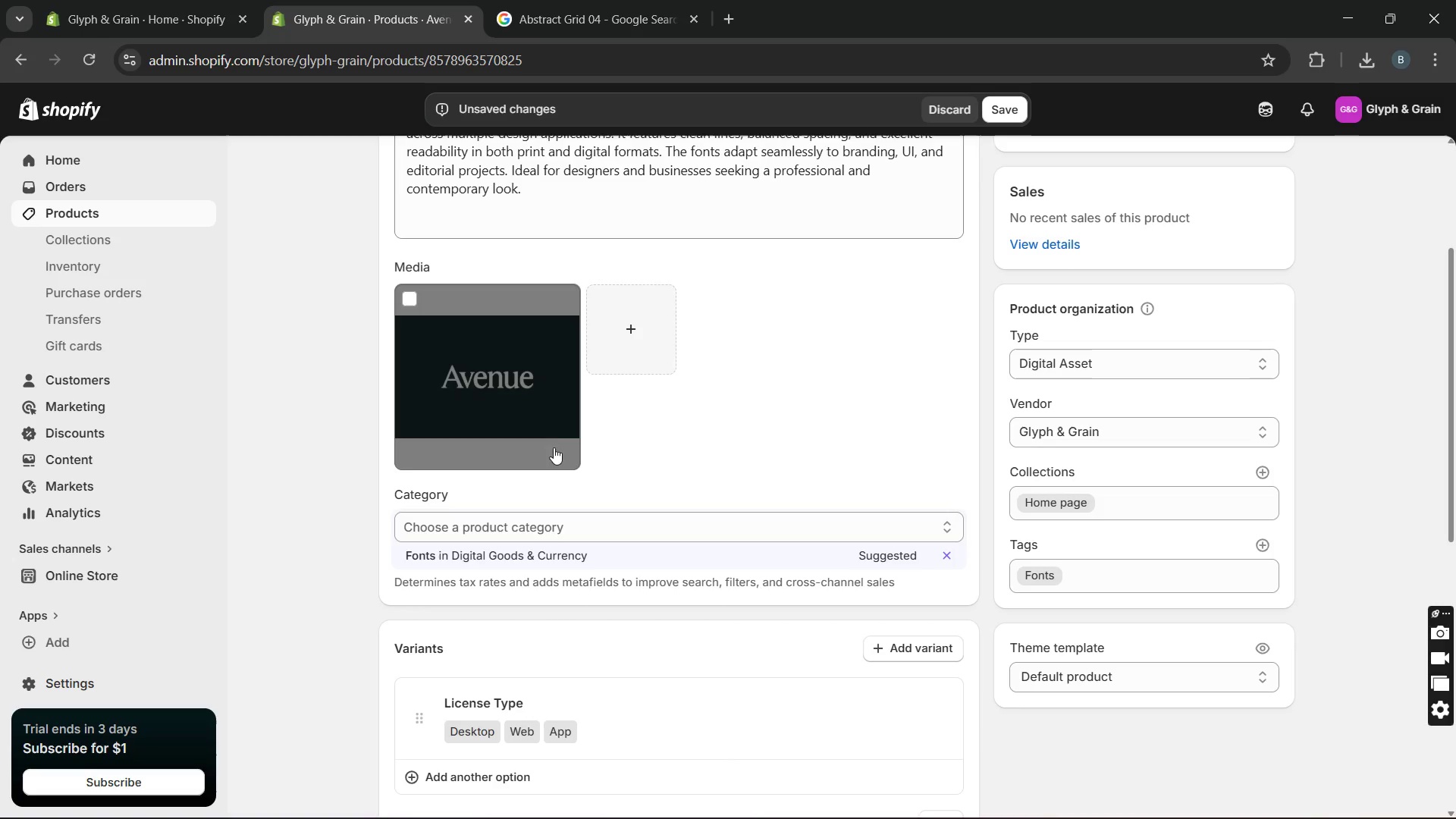 
wait(12.25)
 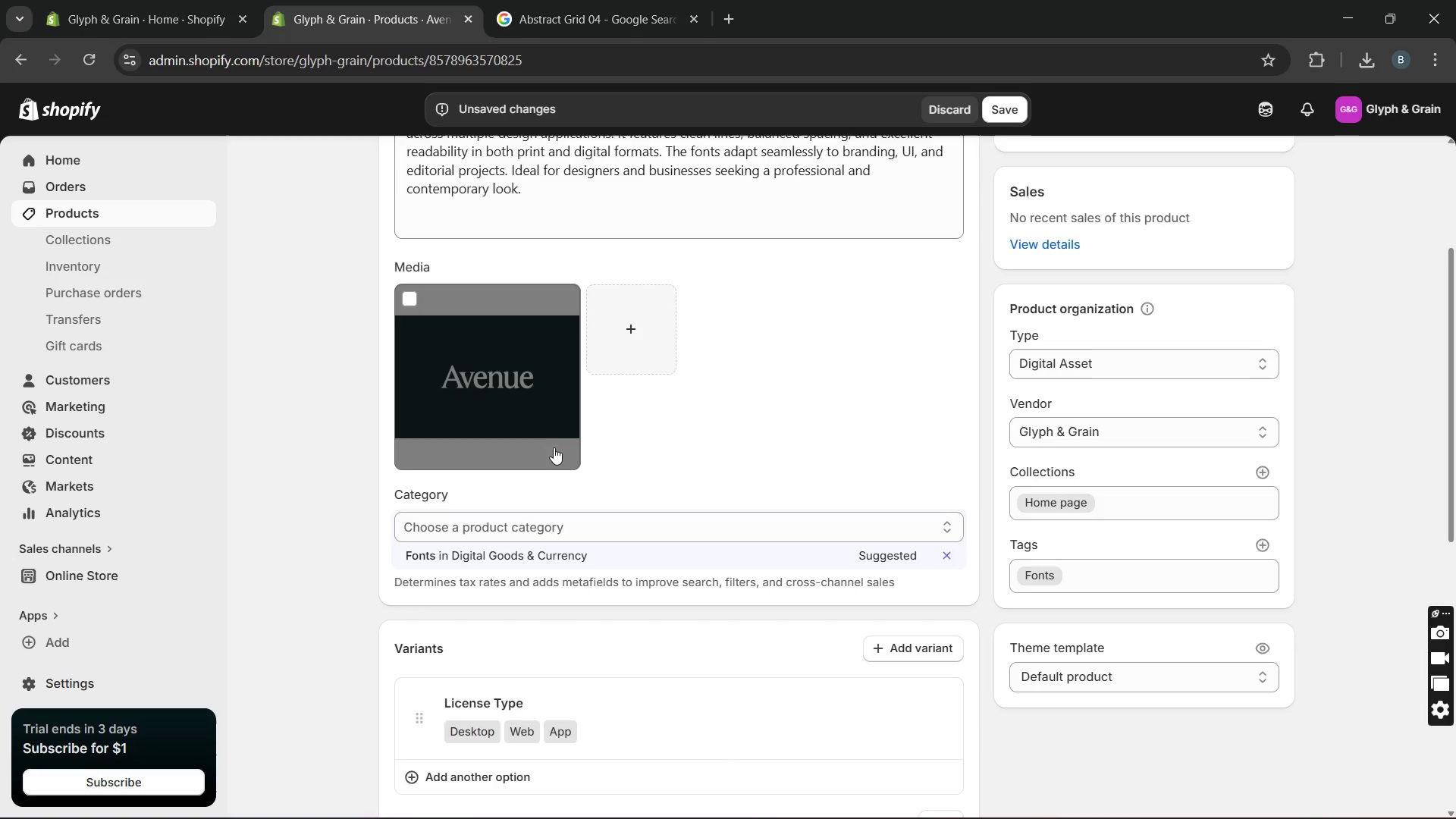 
left_click([519, 360])
 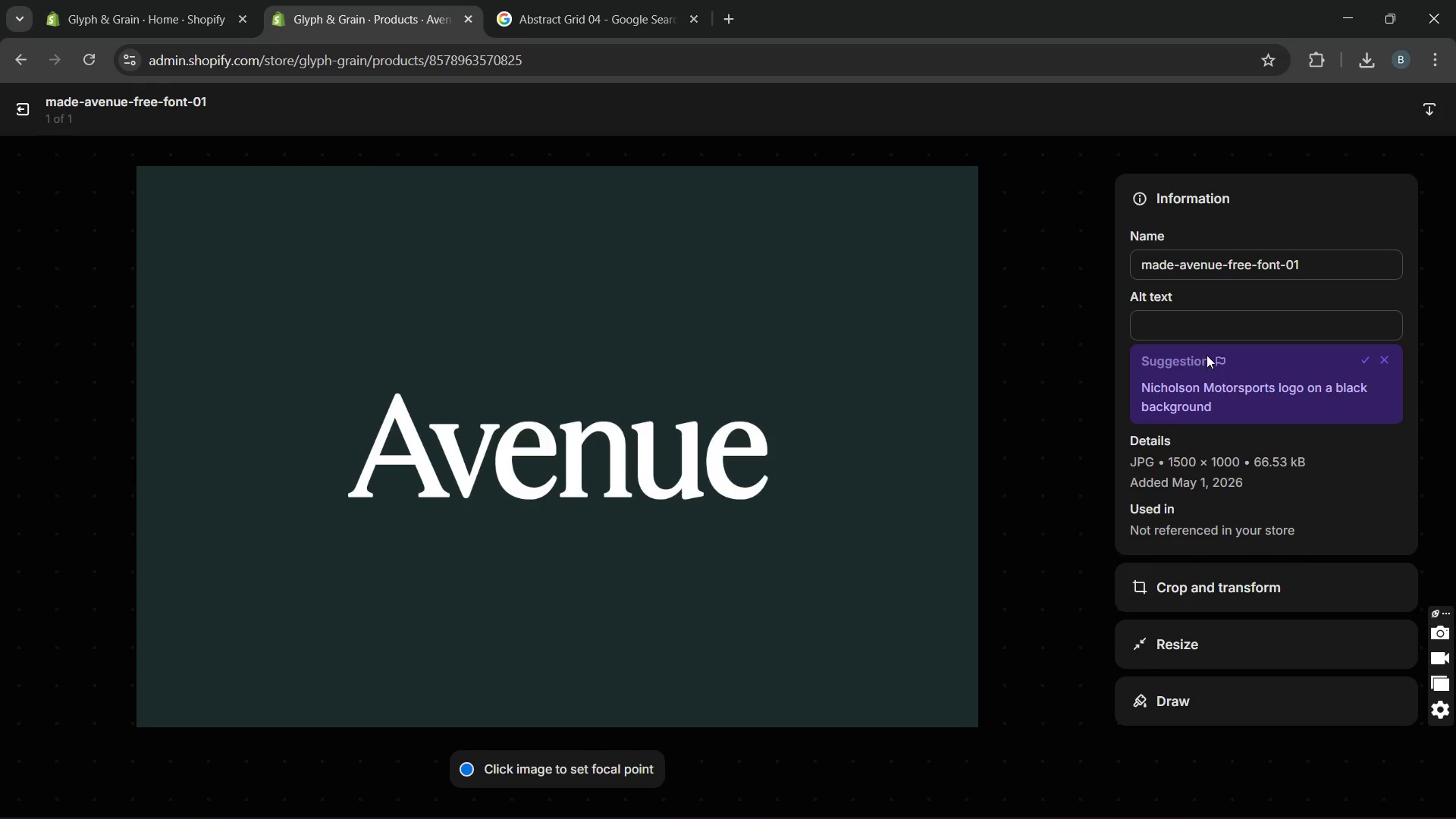 
wait(5.47)
 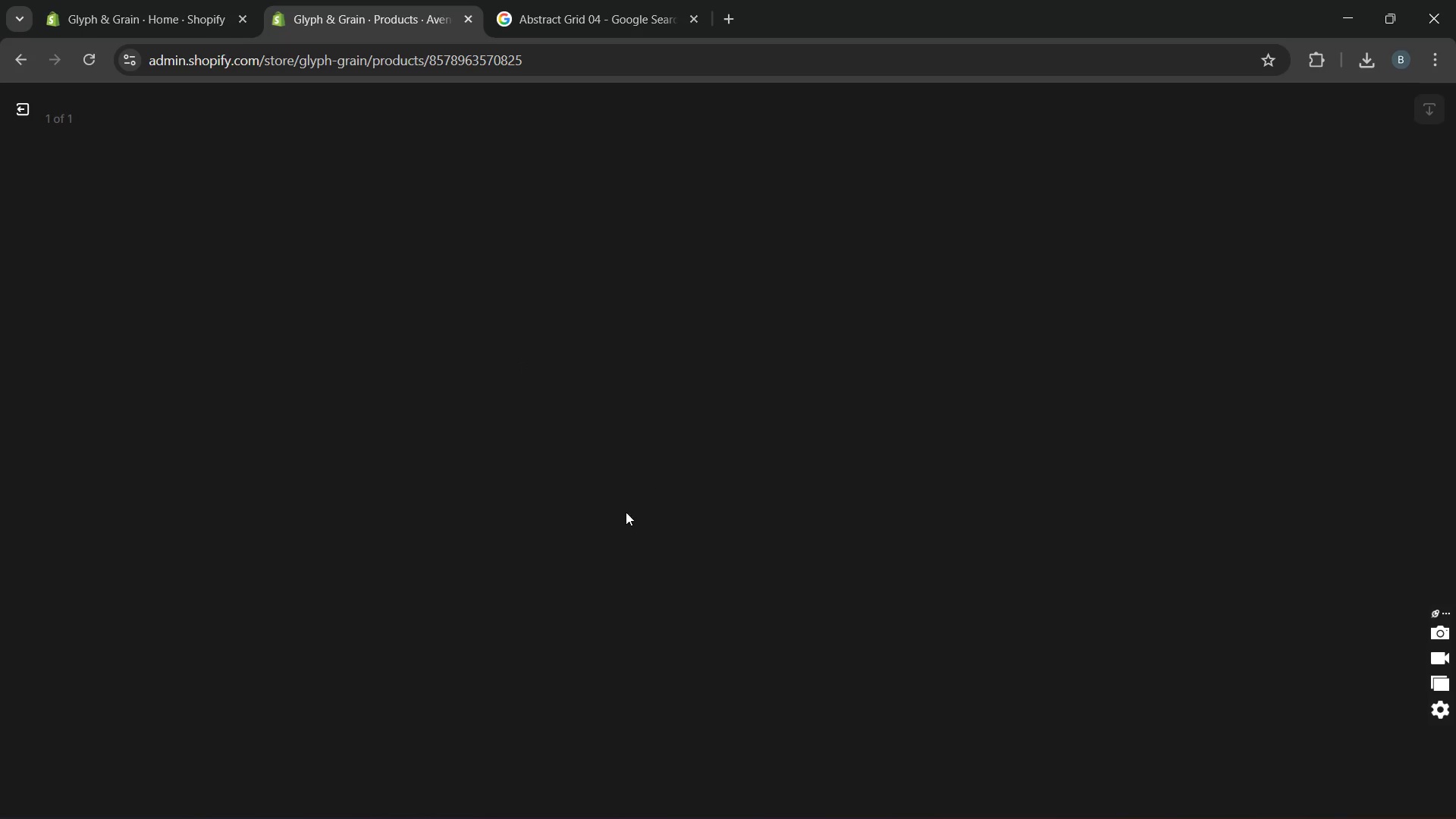 
left_click([1200, 334])
 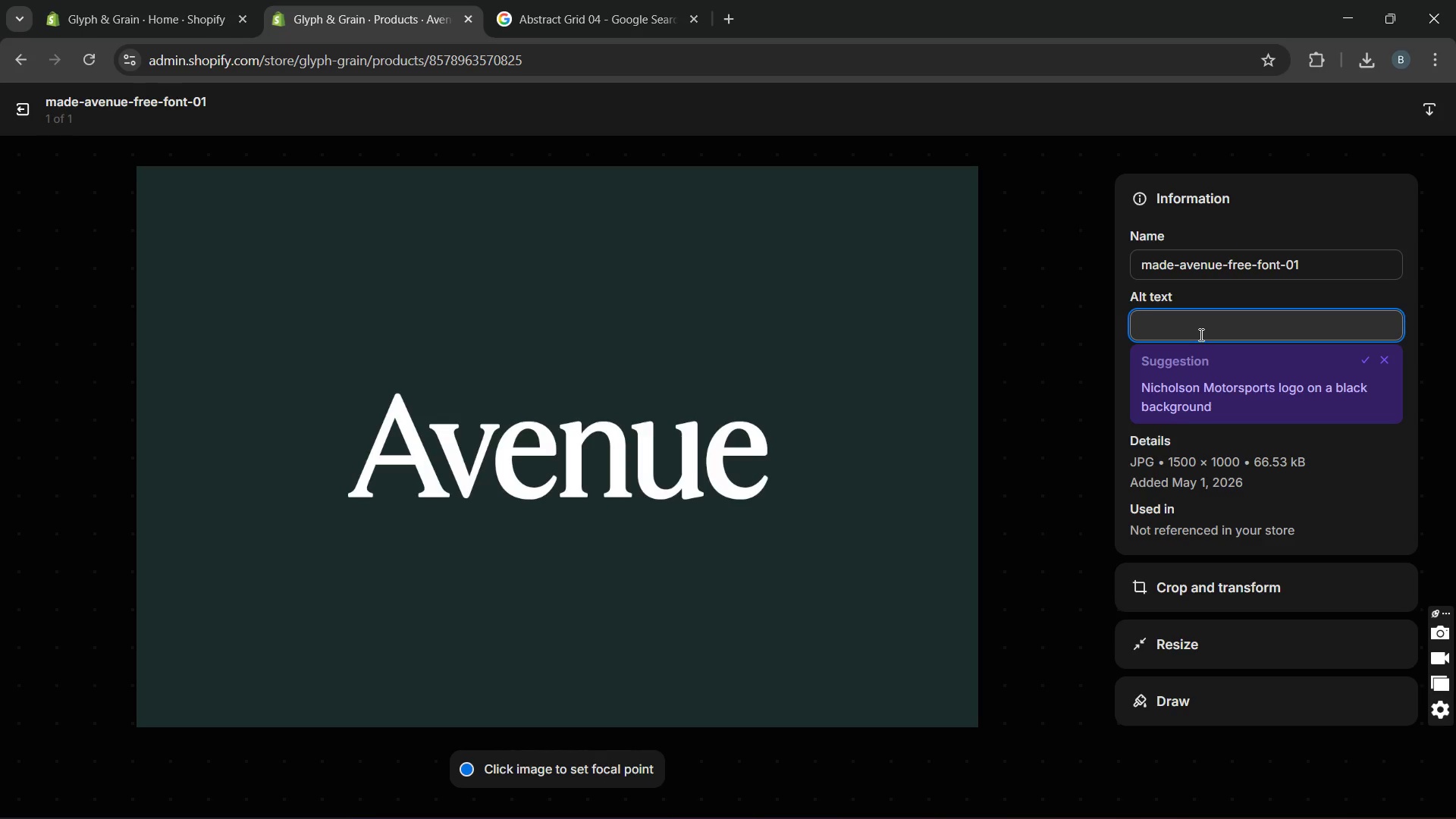 
key(CapsLock)
 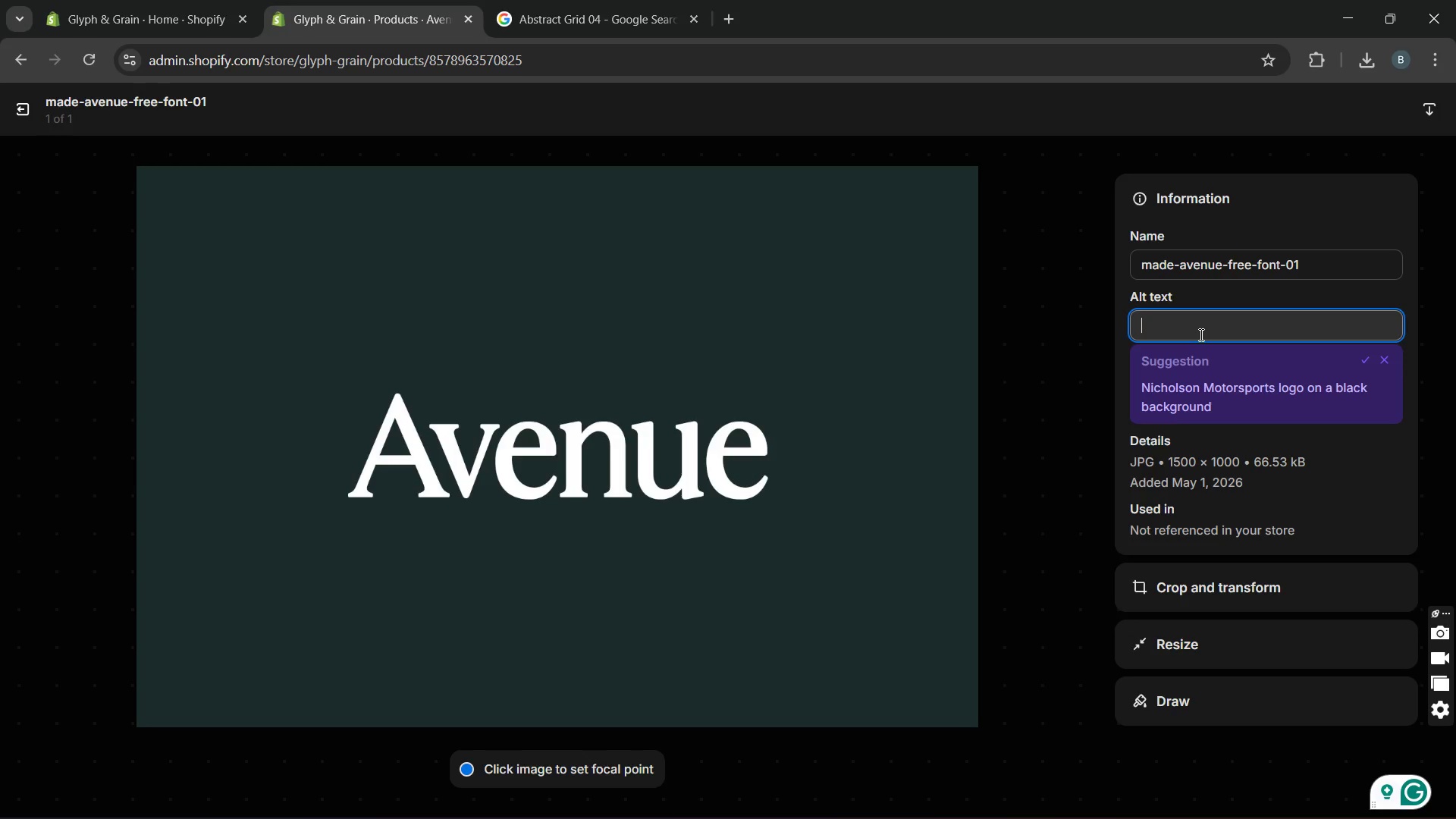 
wait(8.97)
 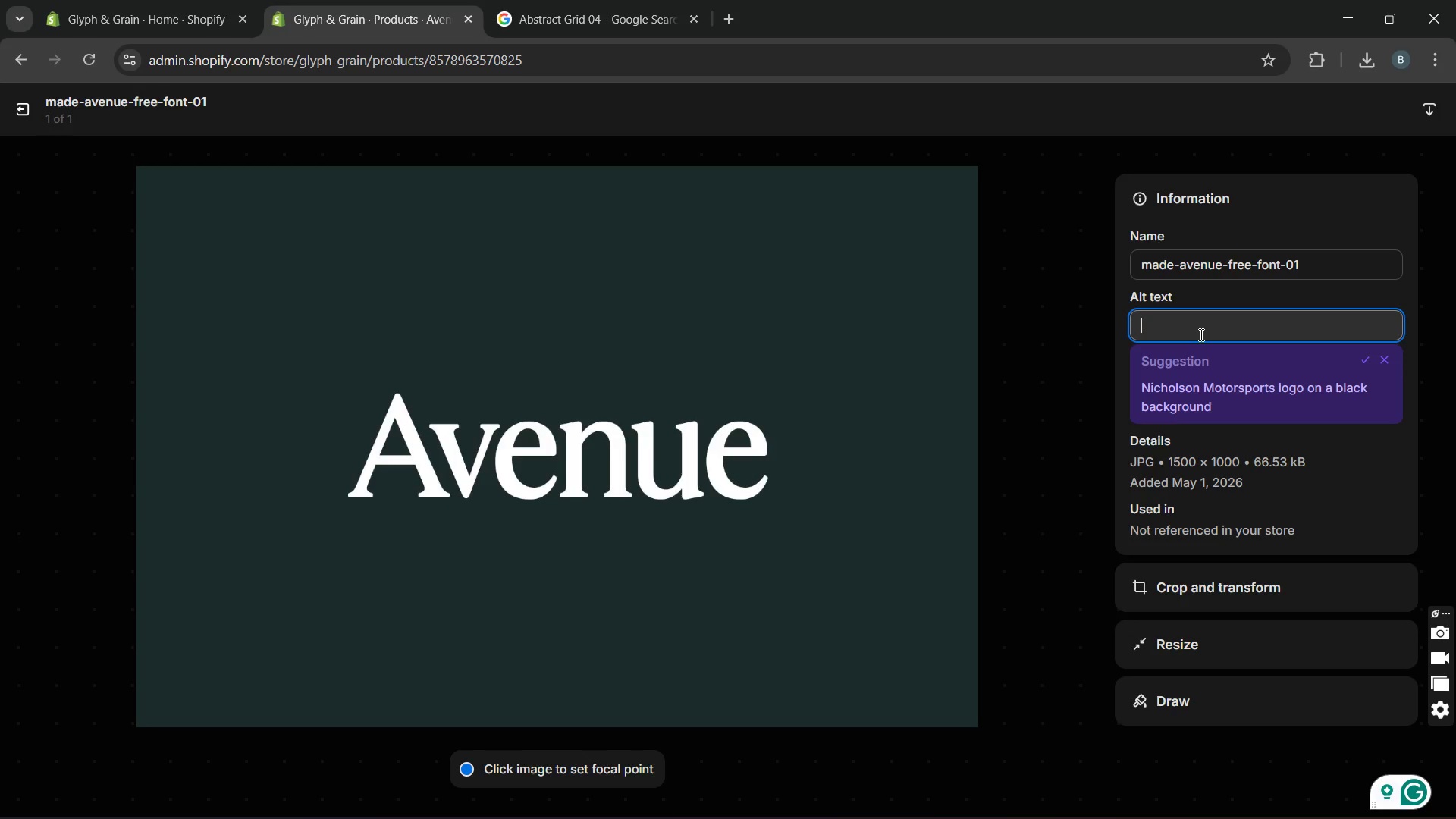 
type(Modern sans serif font preview)
 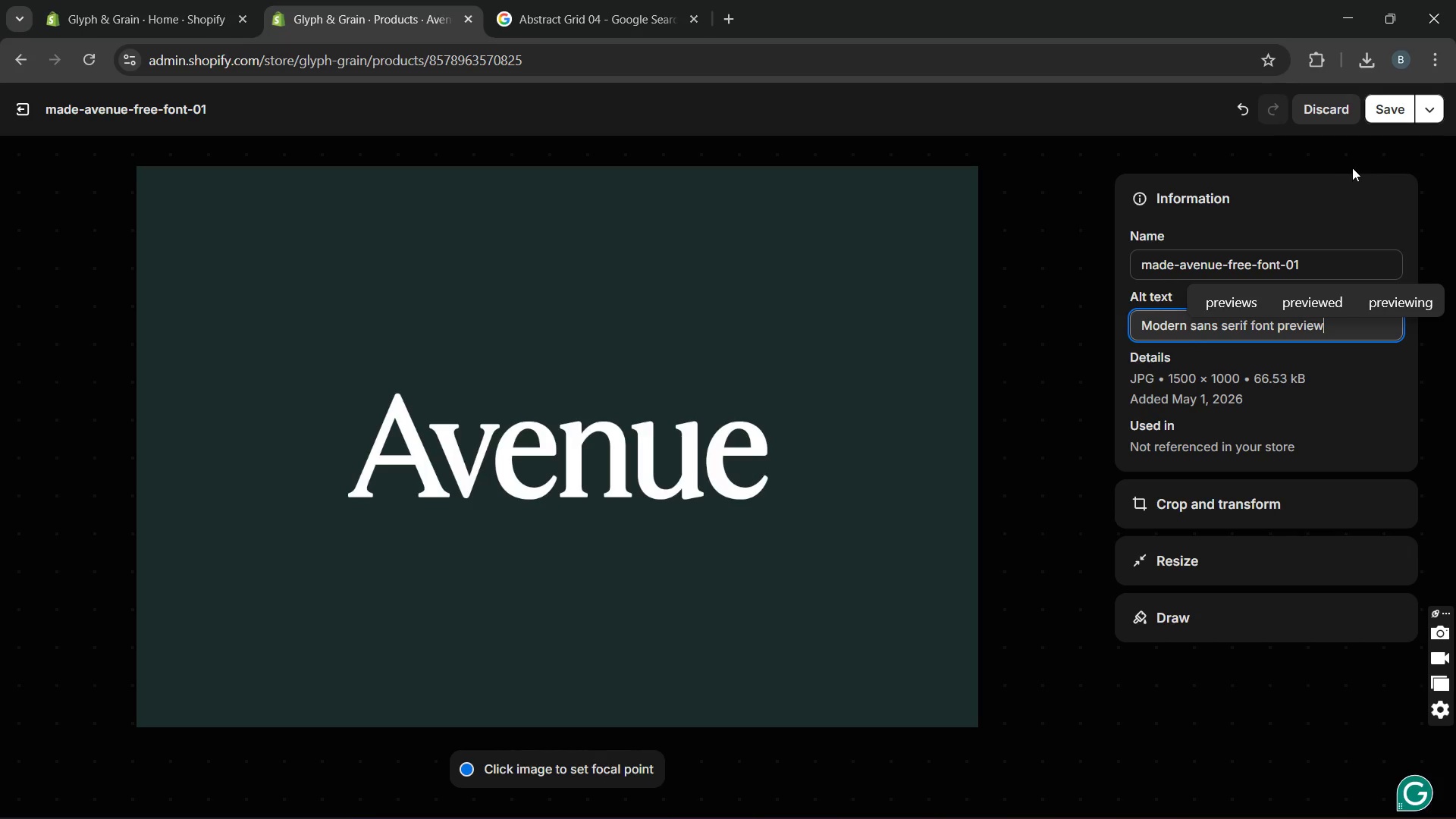 
left_click([1395, 102])
 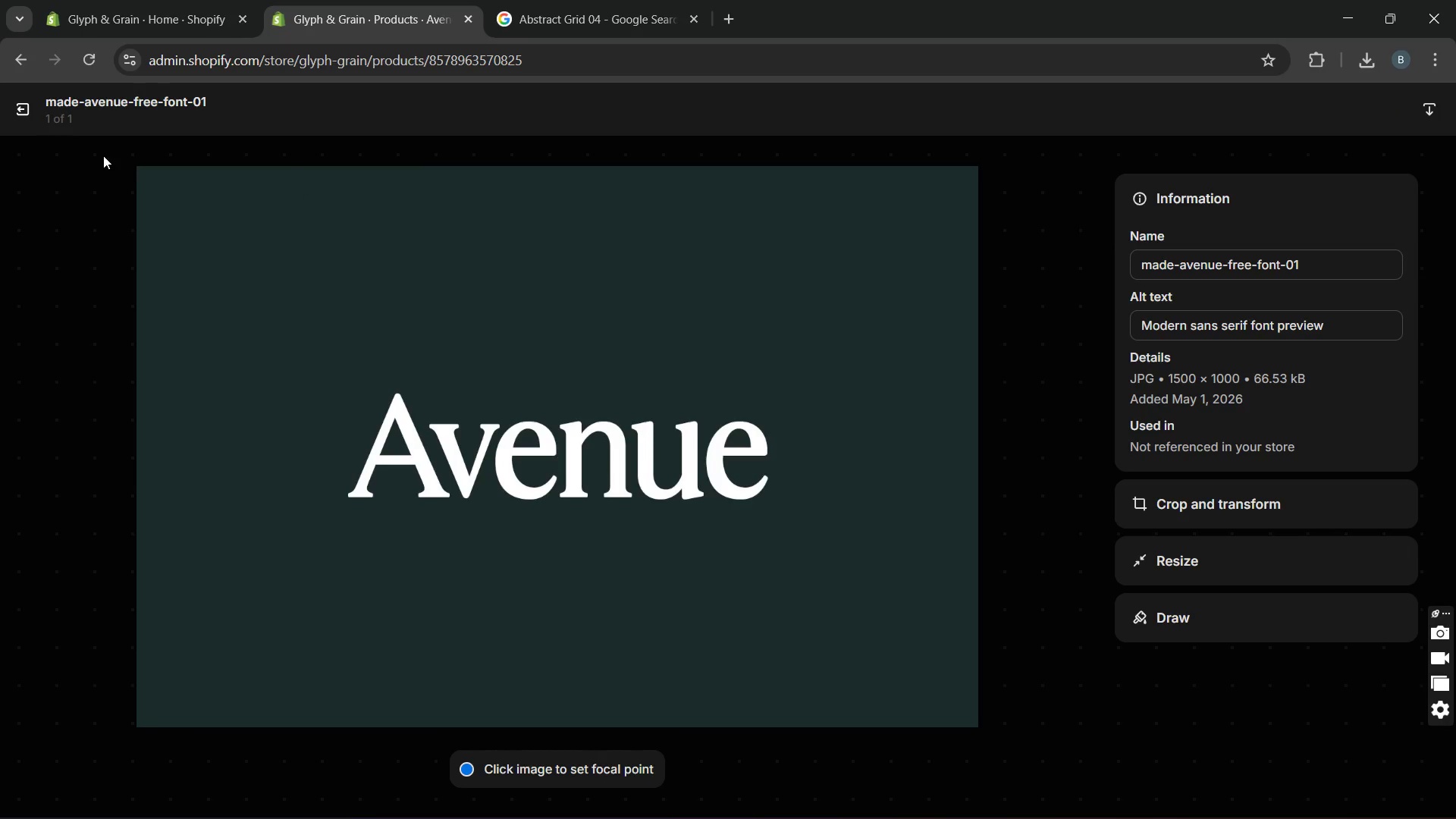 
wait(8.08)
 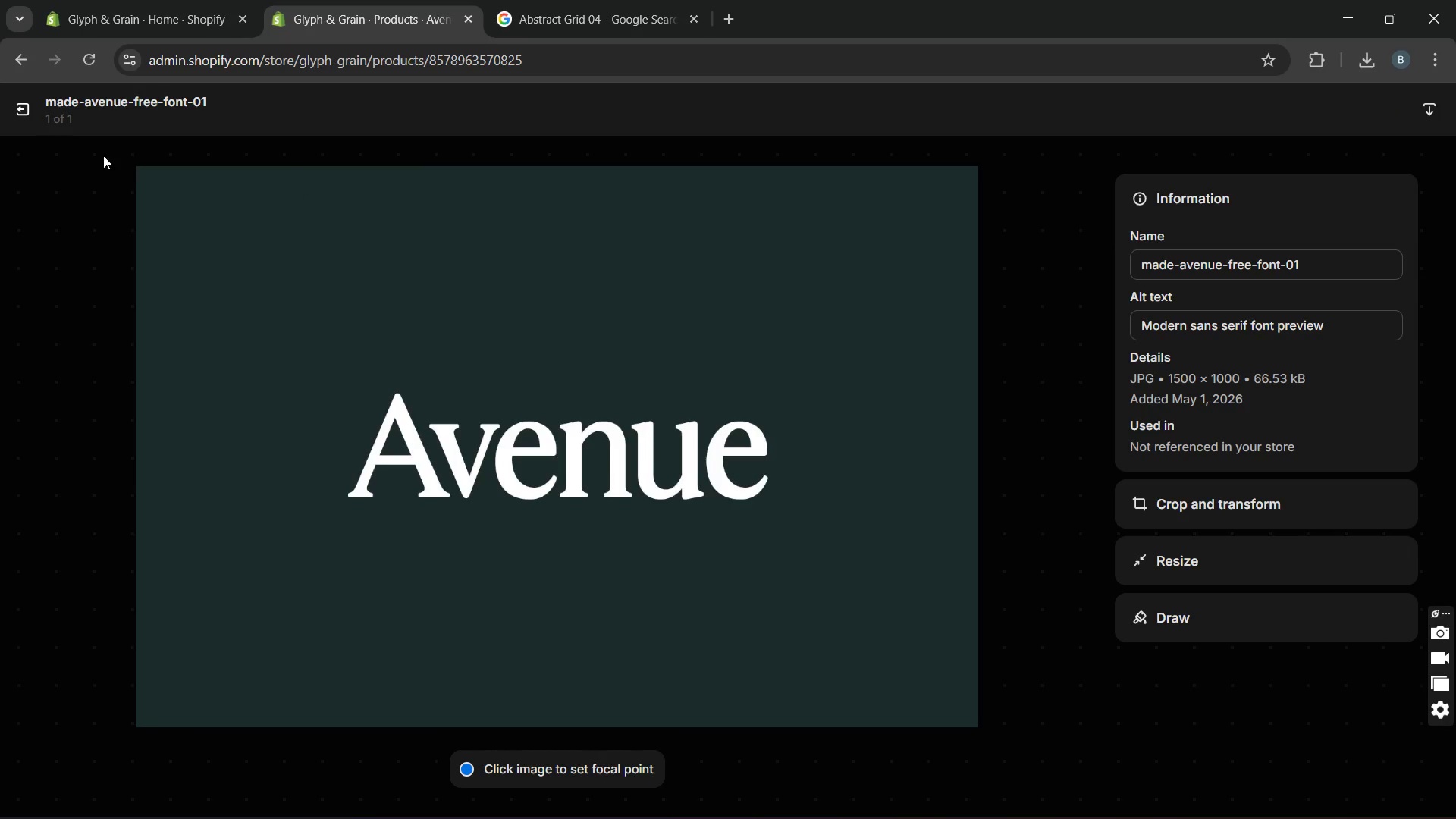 
left_click([20, 105])
 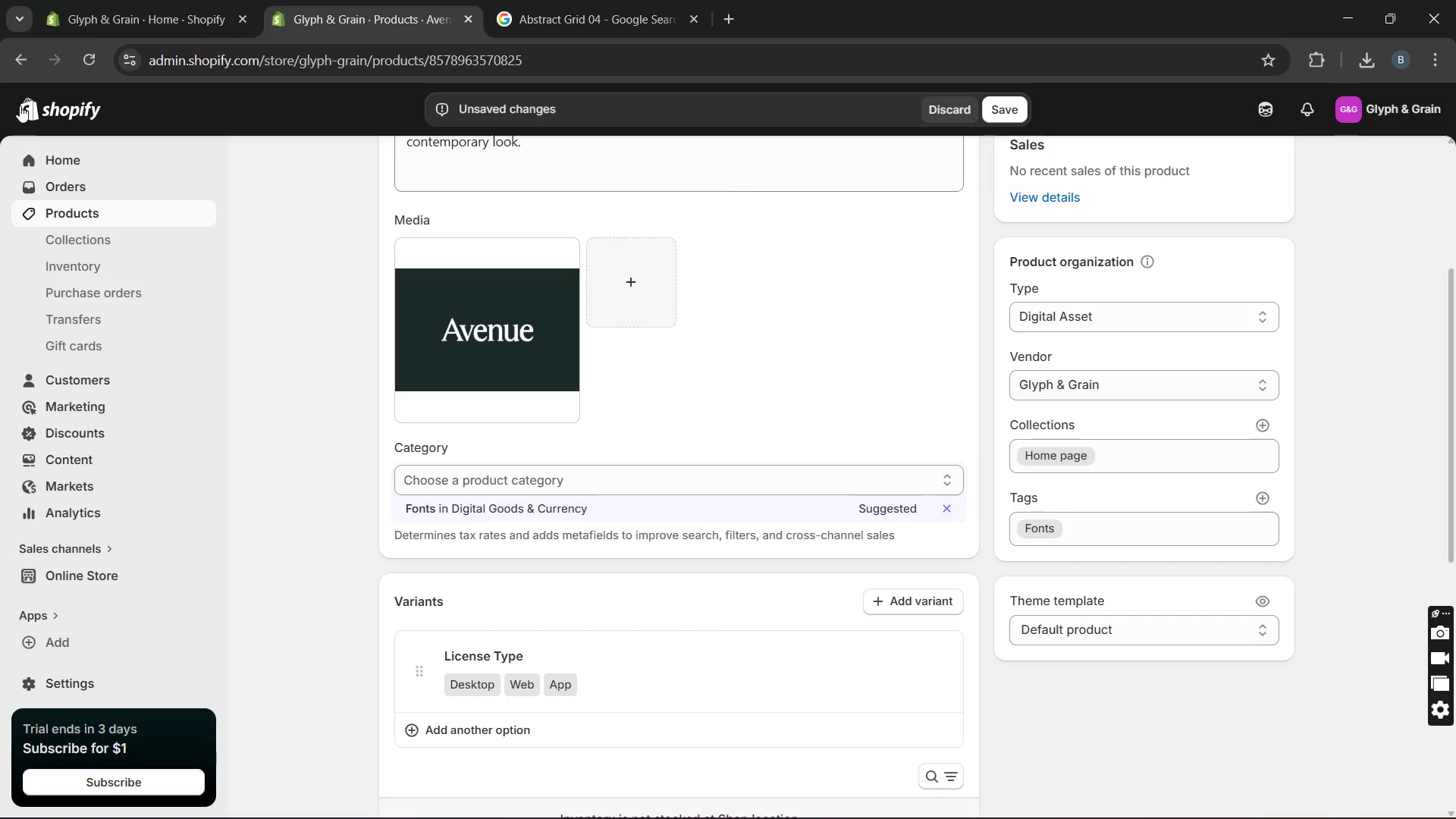 
mouse_move([541, 519])
 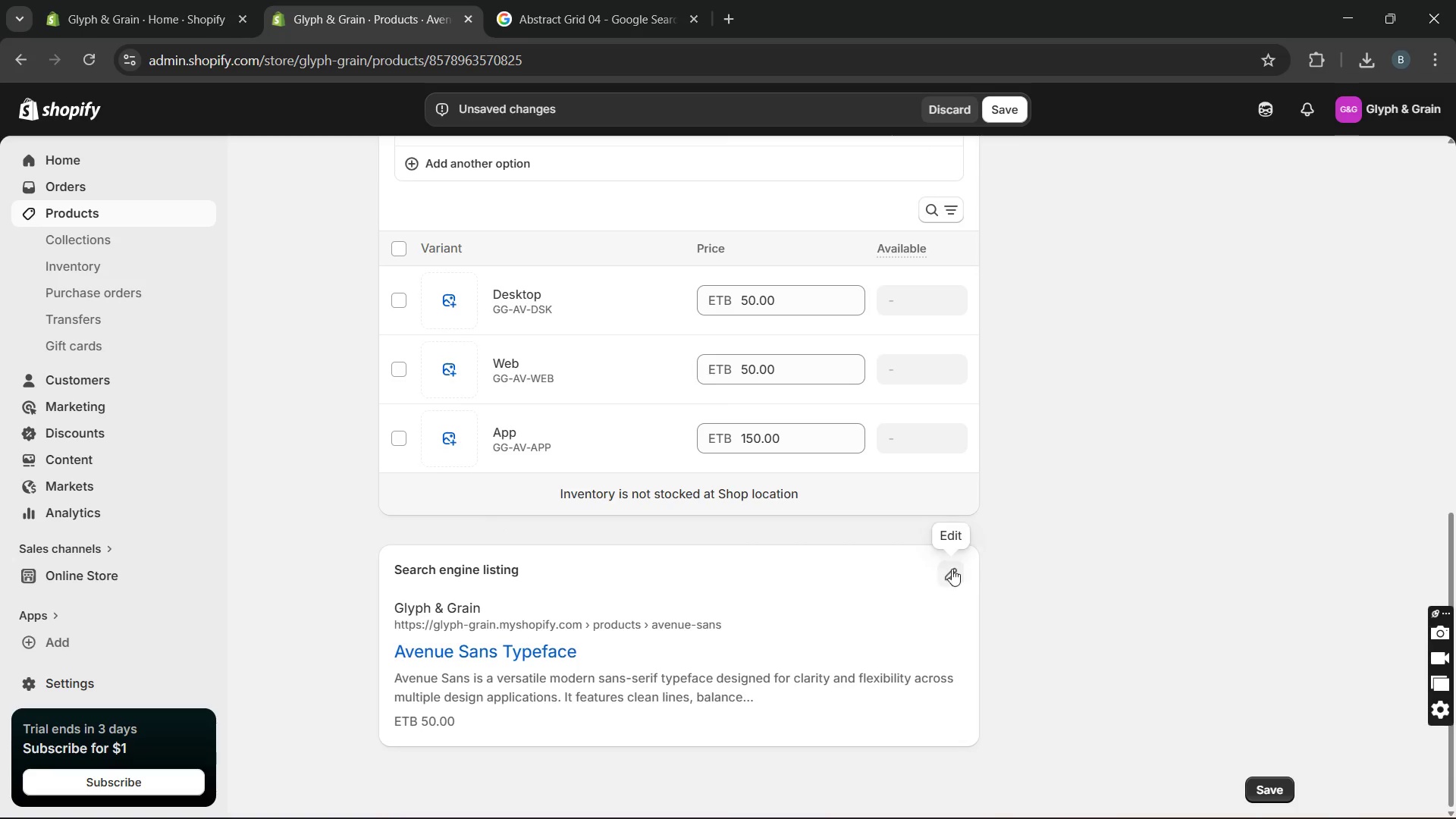 
left_click([946, 570])
 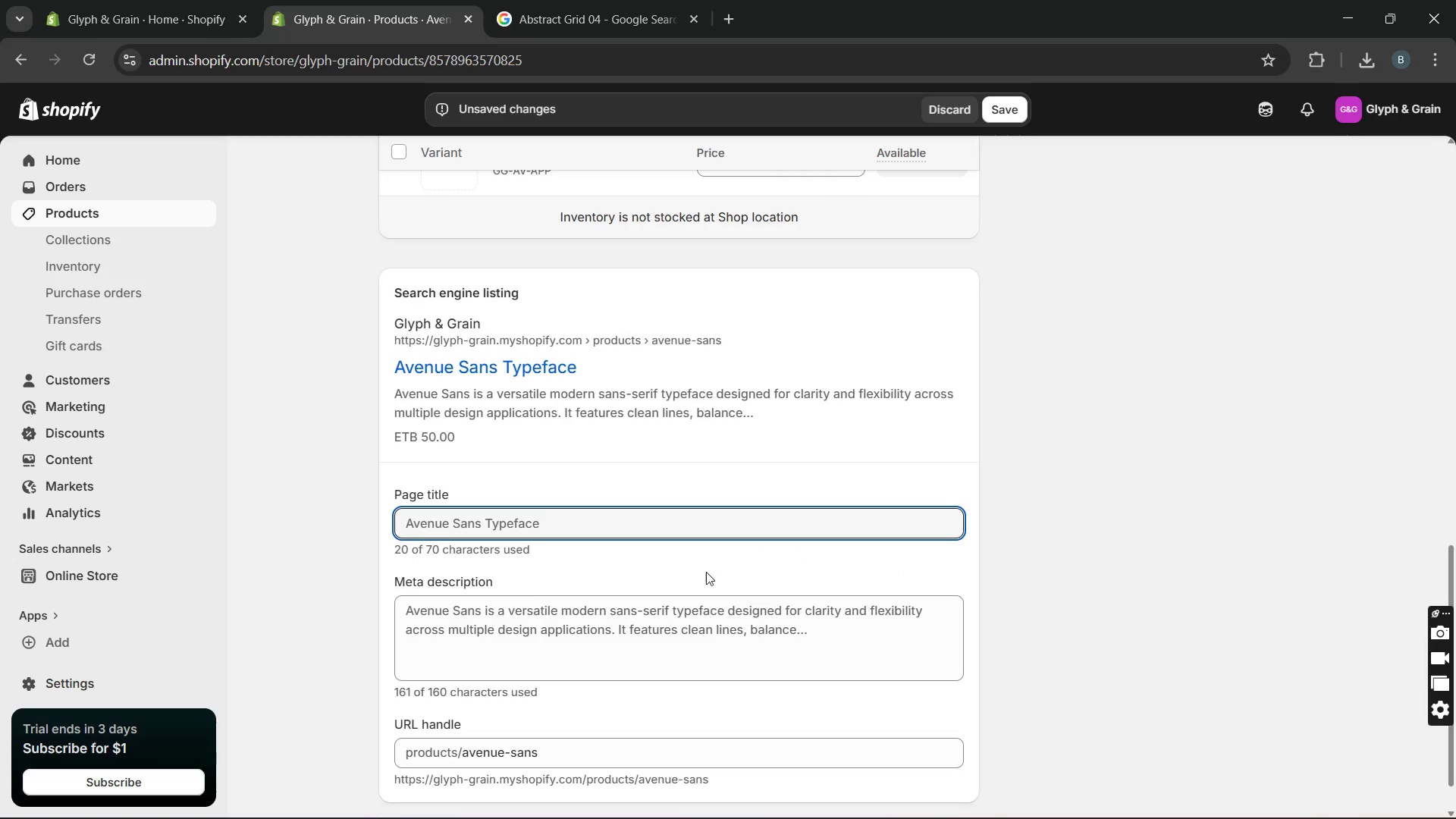 
double_click([697, 626])
 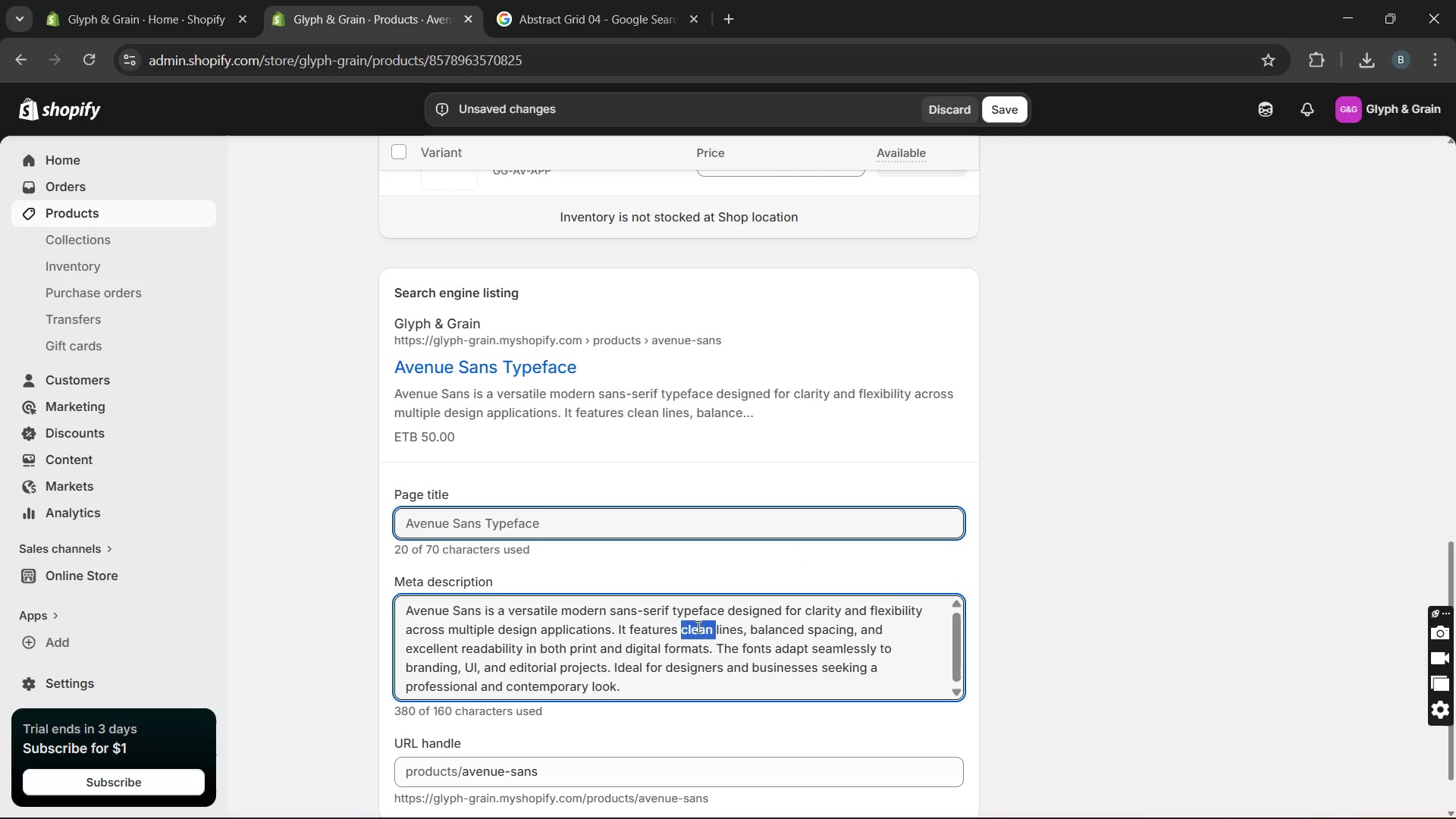 
triple_click([697, 626])
 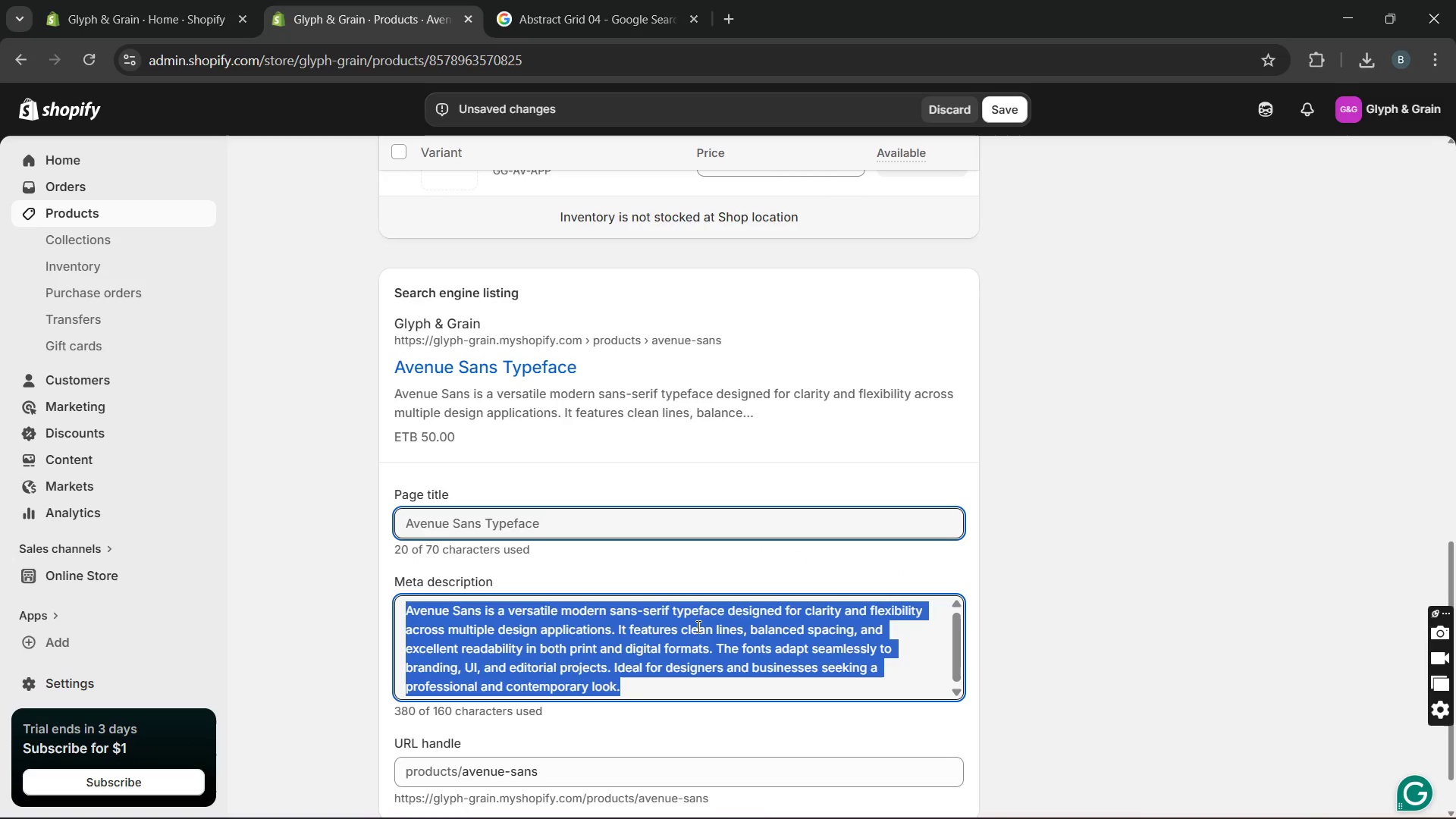 
key(CapsLock)
 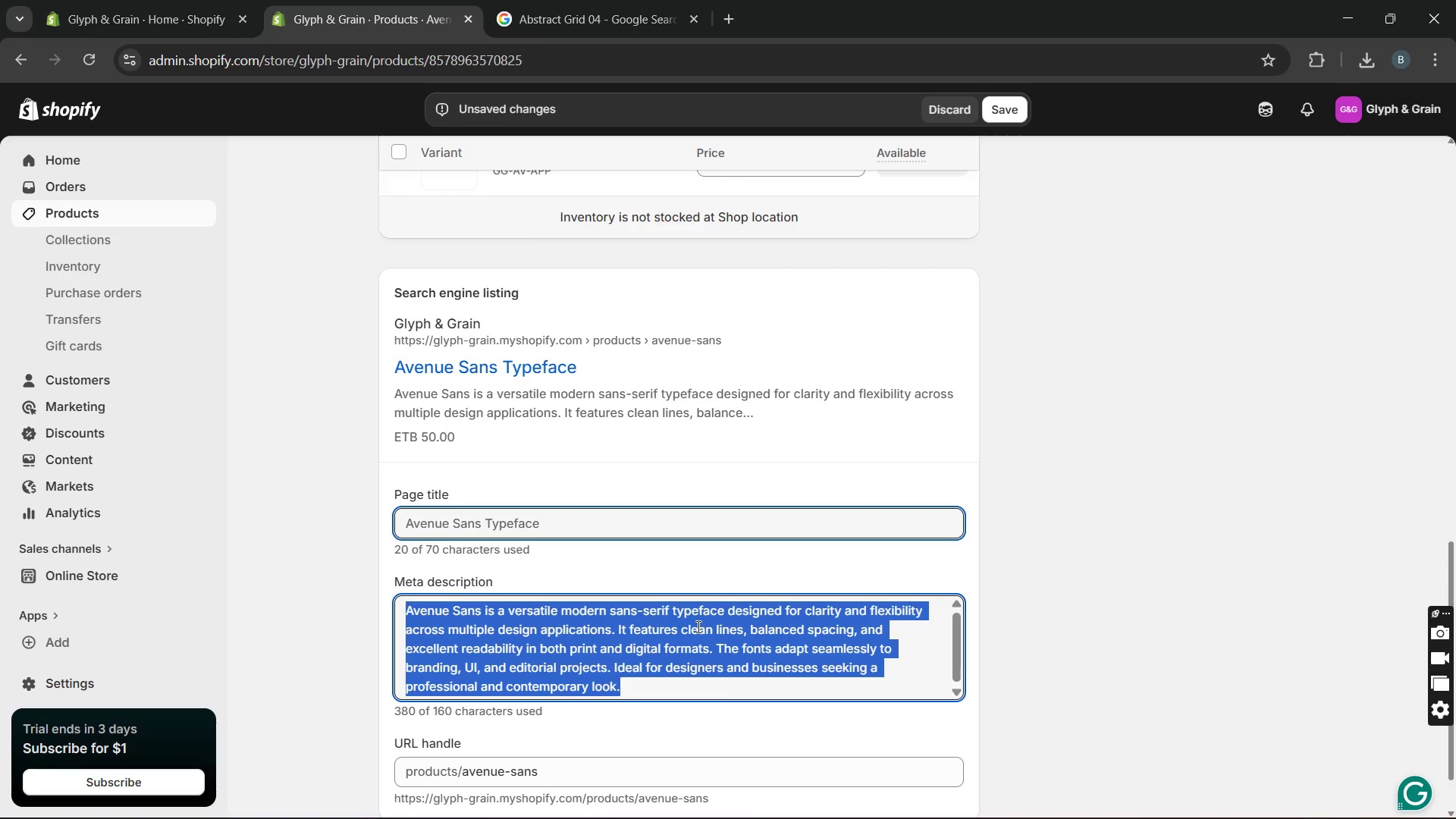 
wait(13.2)
 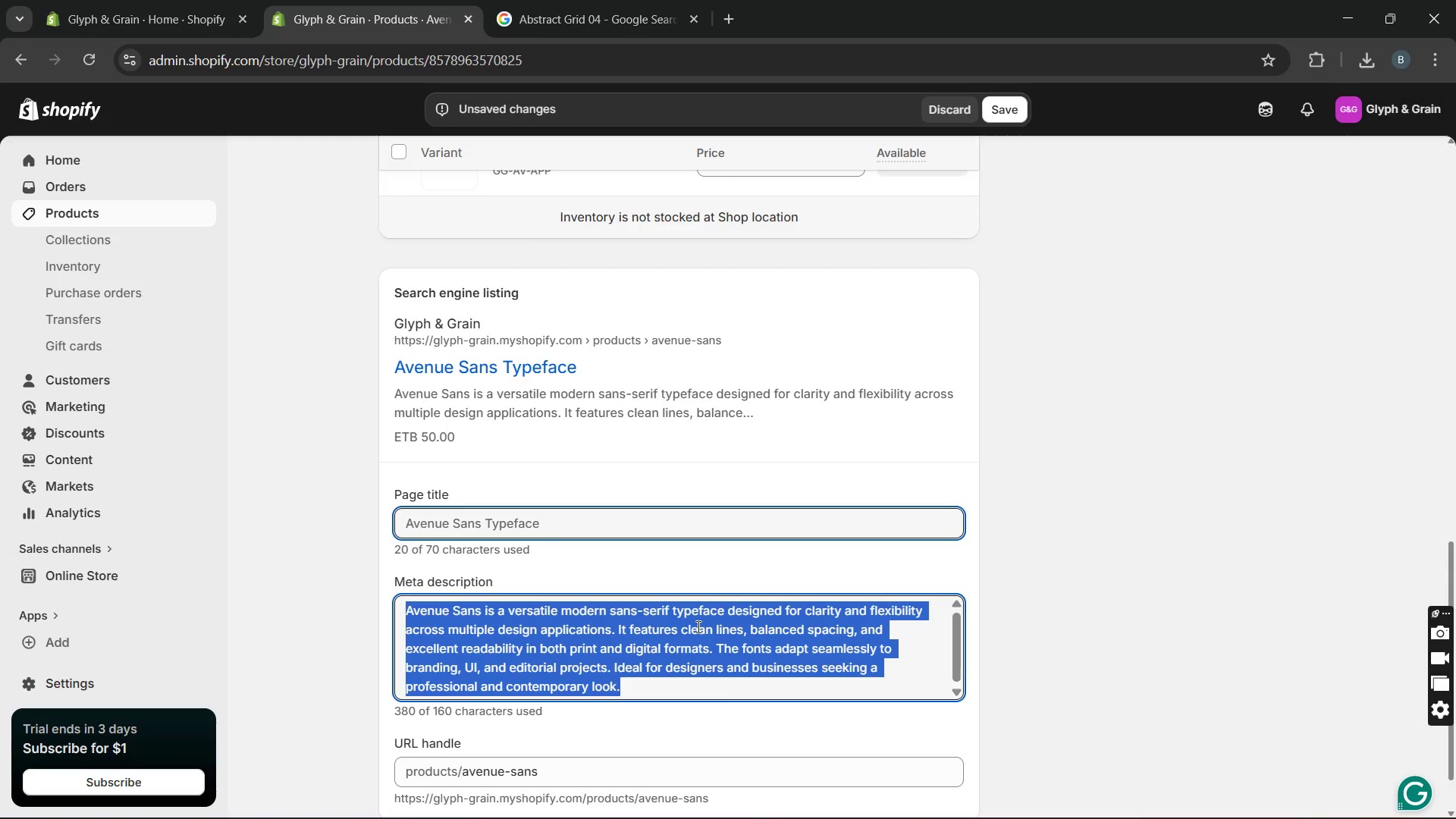 
type(Shop )
 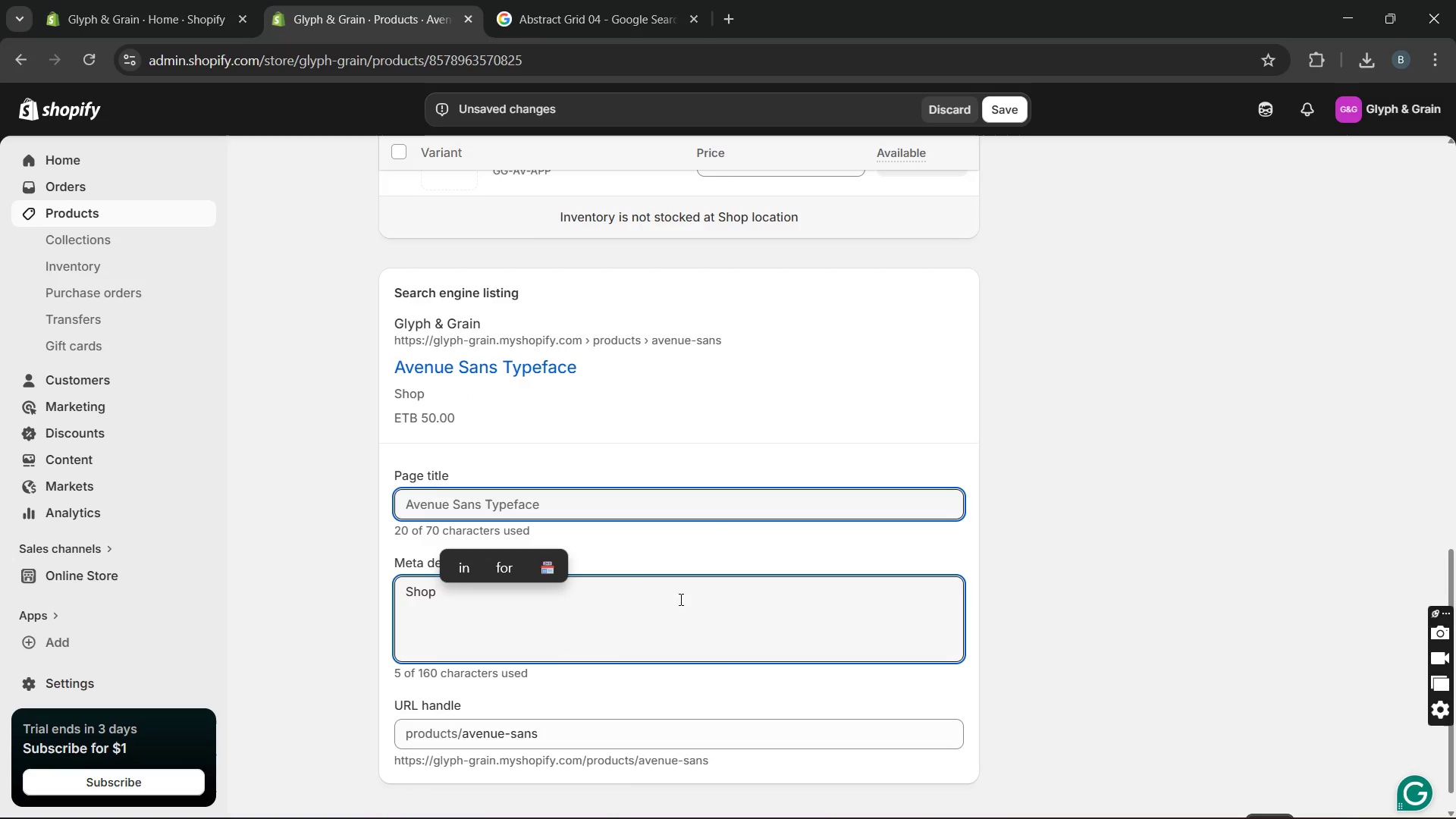 
hold_key(key=Backspace, duration=1.11)
 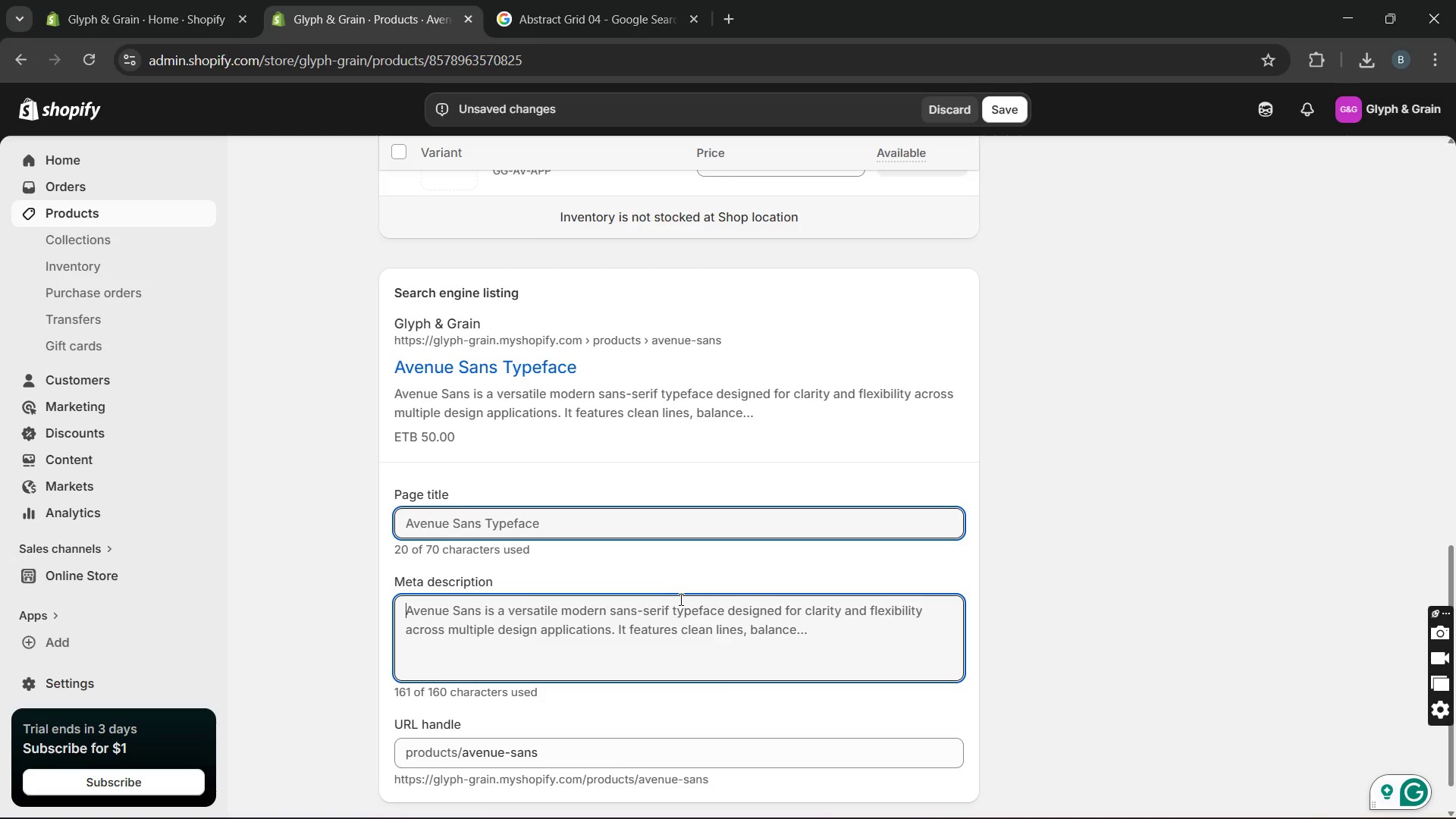 
type(Explore )
 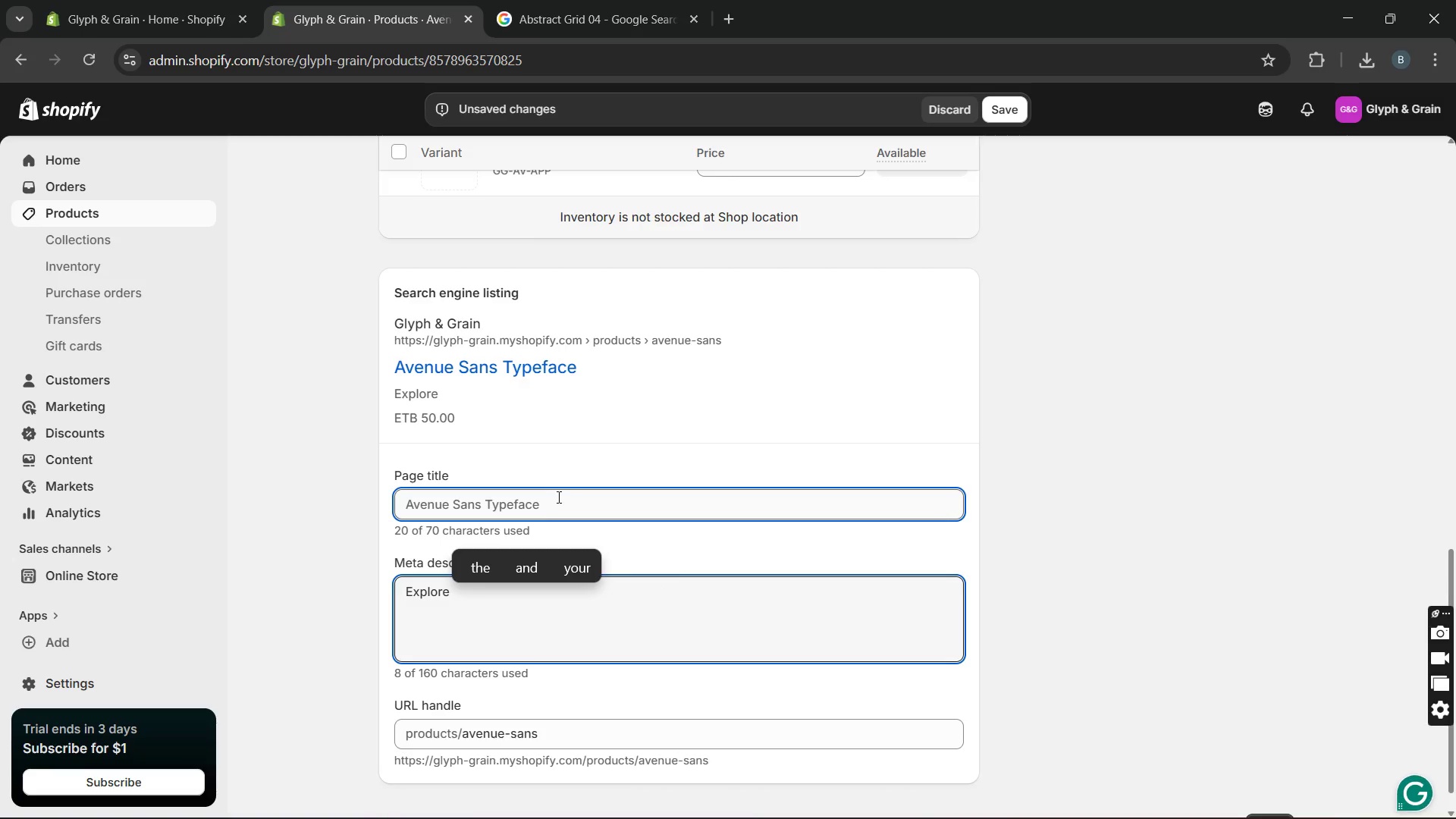 
left_click_drag(start_coordinate=[553, 497], to_coordinate=[361, 500])
 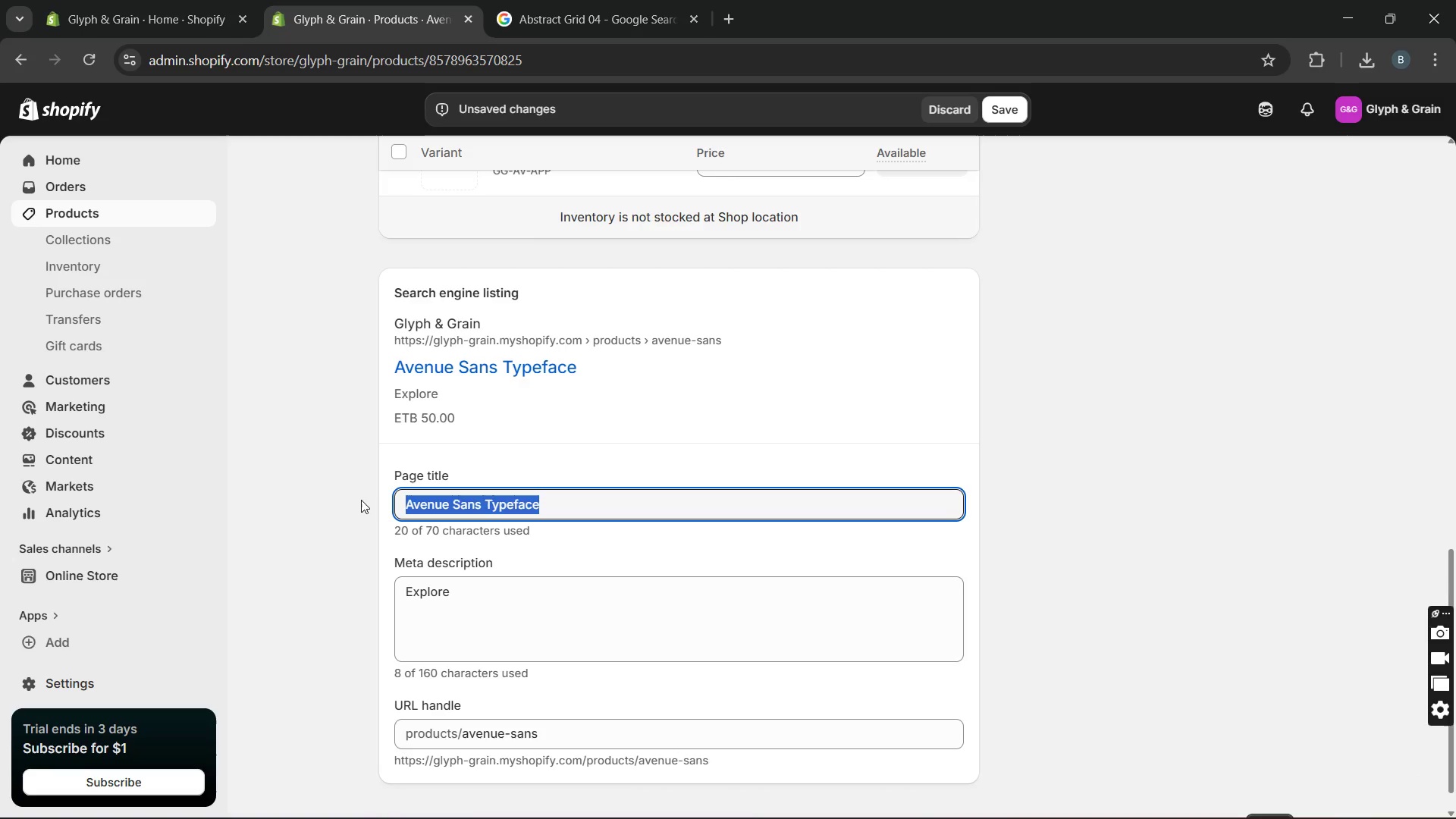 
key(Control+C)
 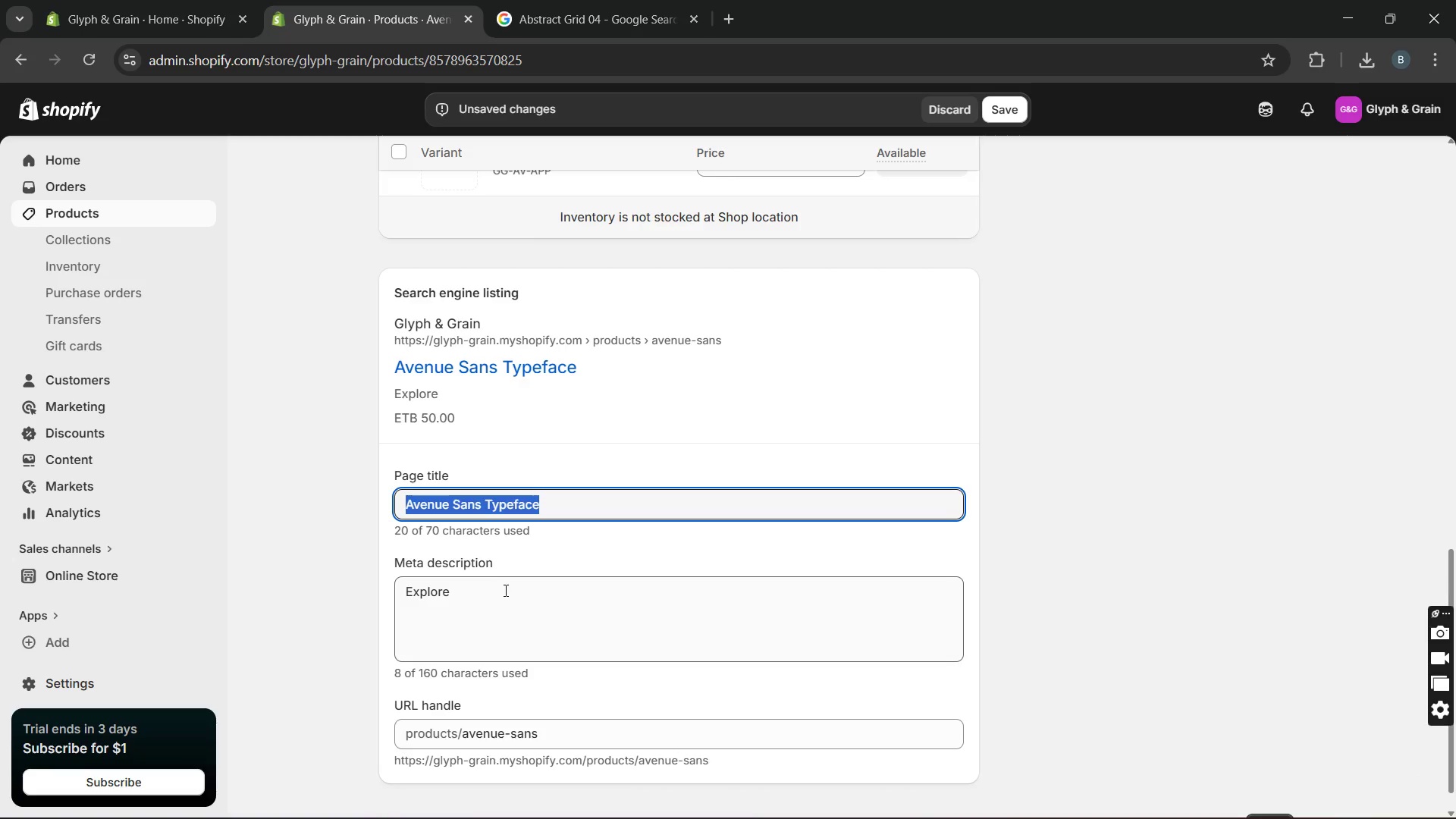 
left_click([503, 591])
 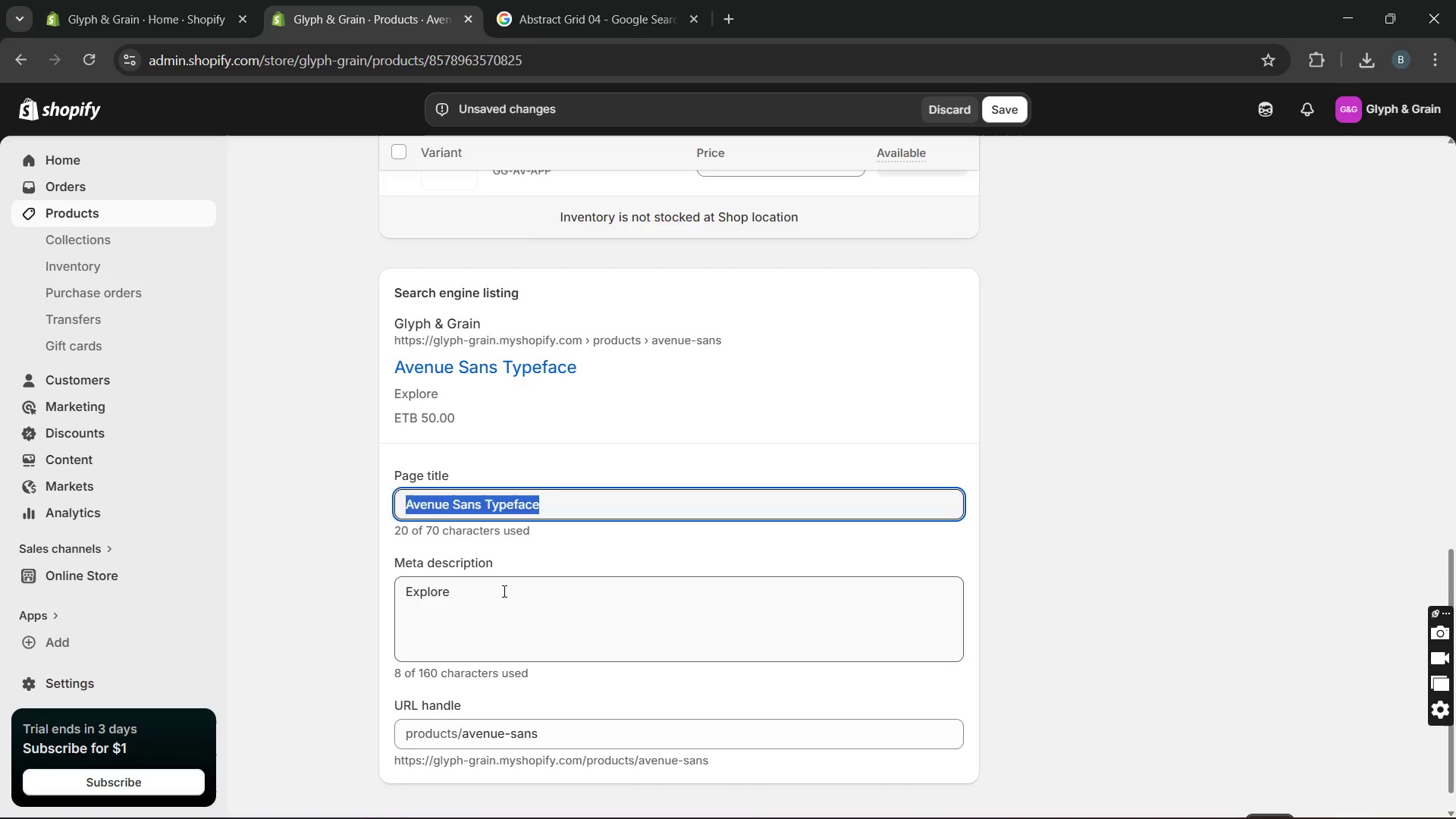 
key(Control+V)
 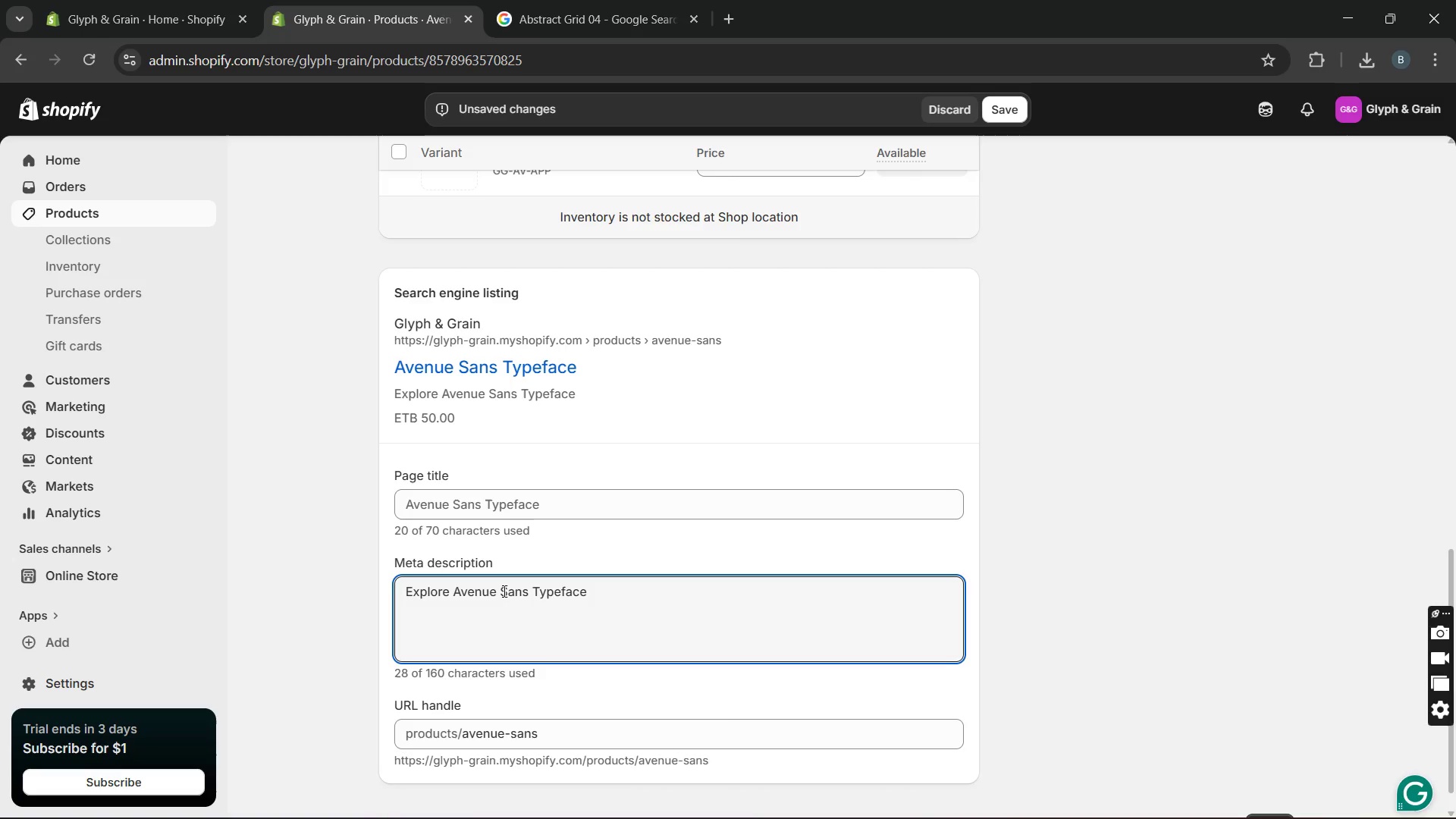 
key(Space)
 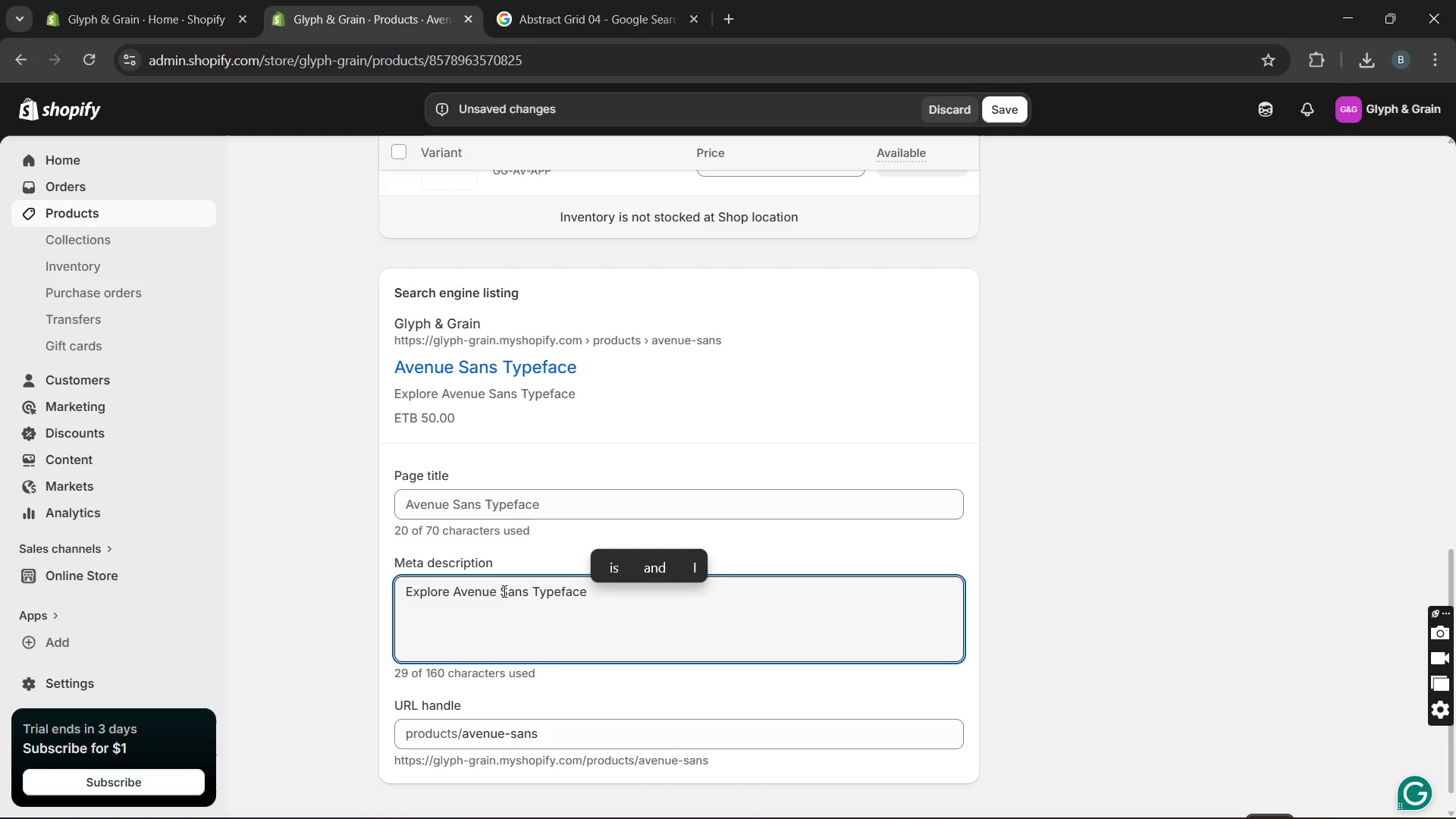 
wait(9.09)
 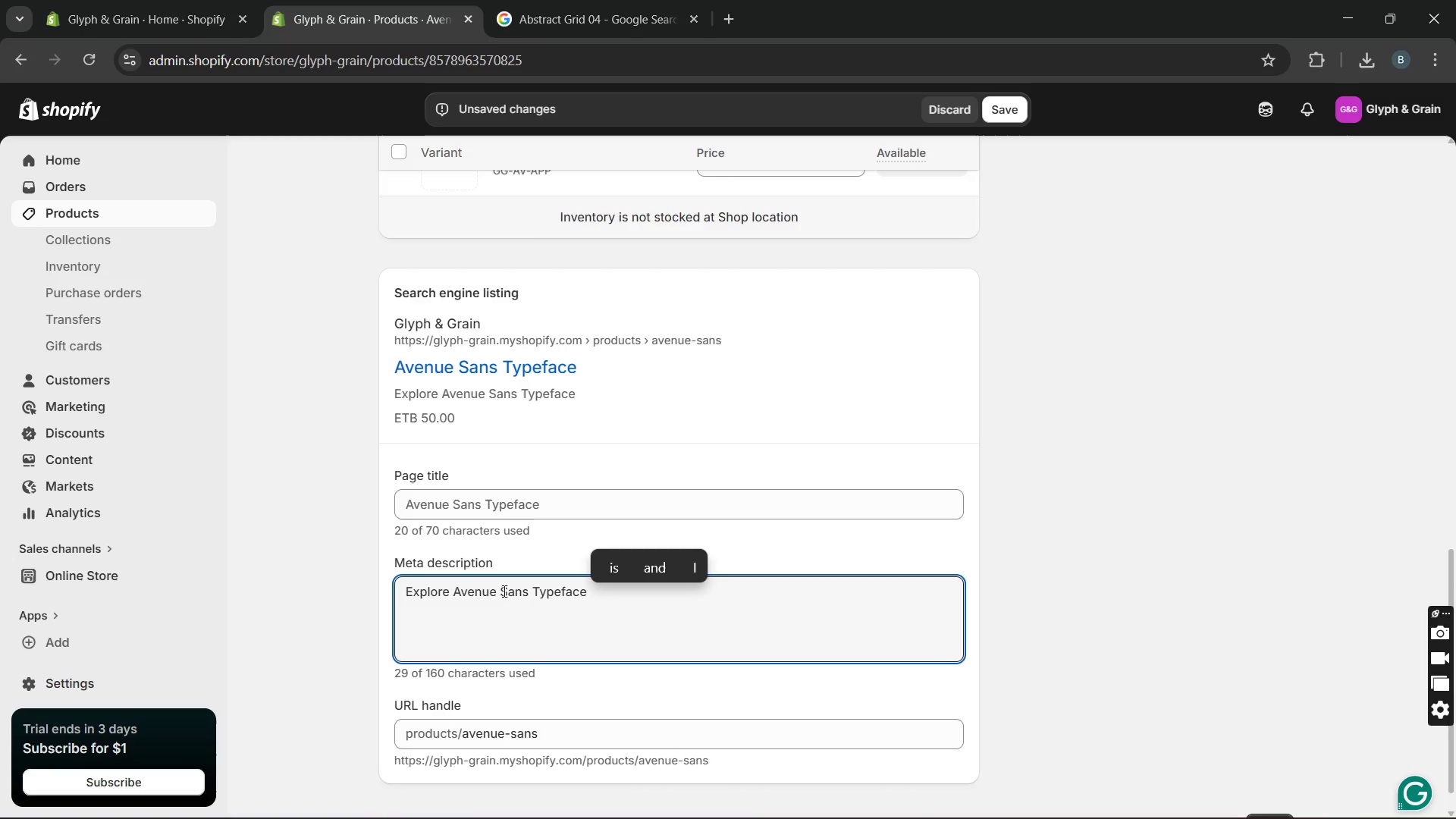 
key(Backspace)
 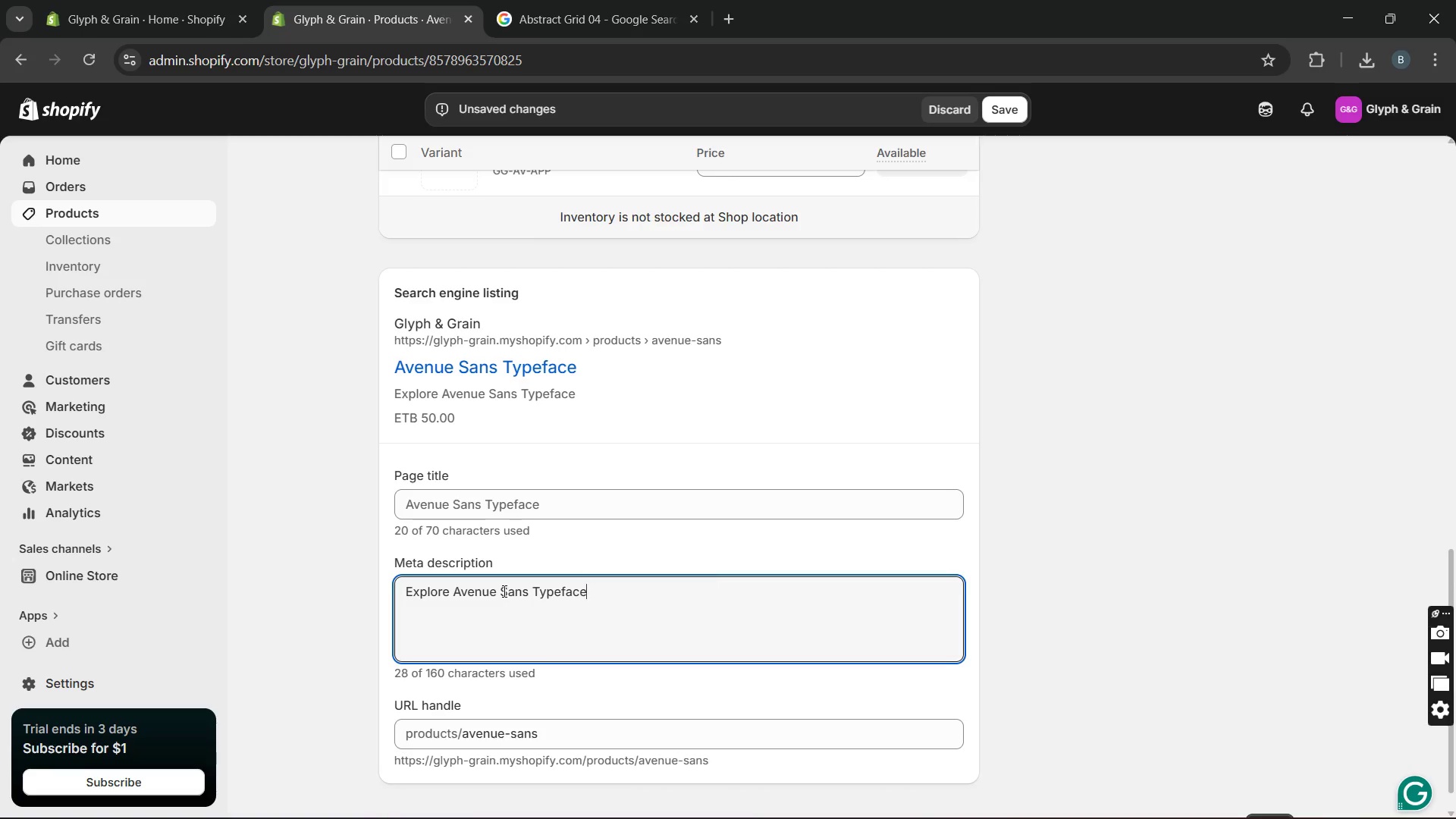 
hold_key(key=Backspace, duration=0.95)
 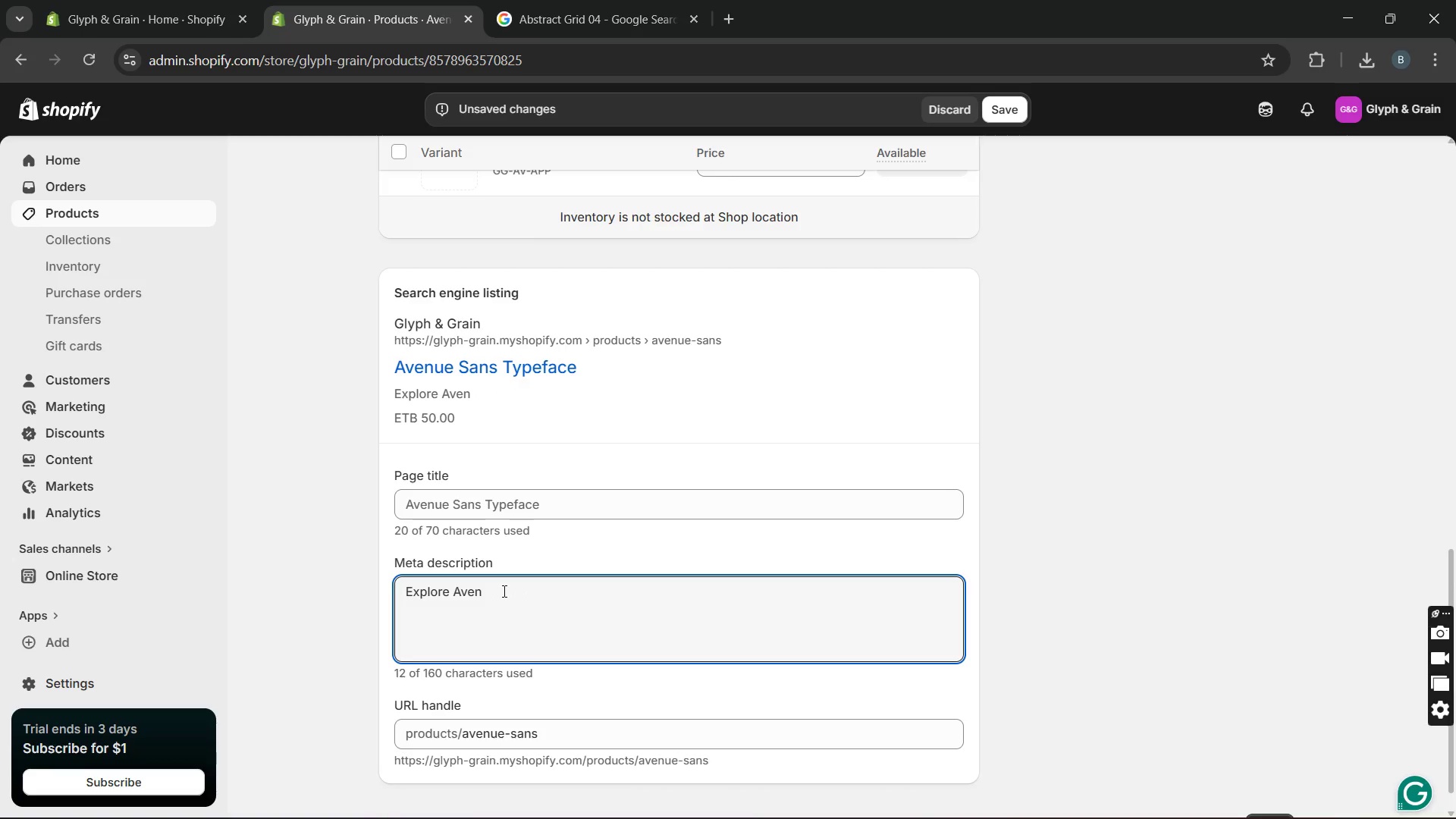 
left_click_drag(start_coordinate=[503, 591], to_coordinate=[452, 586])
 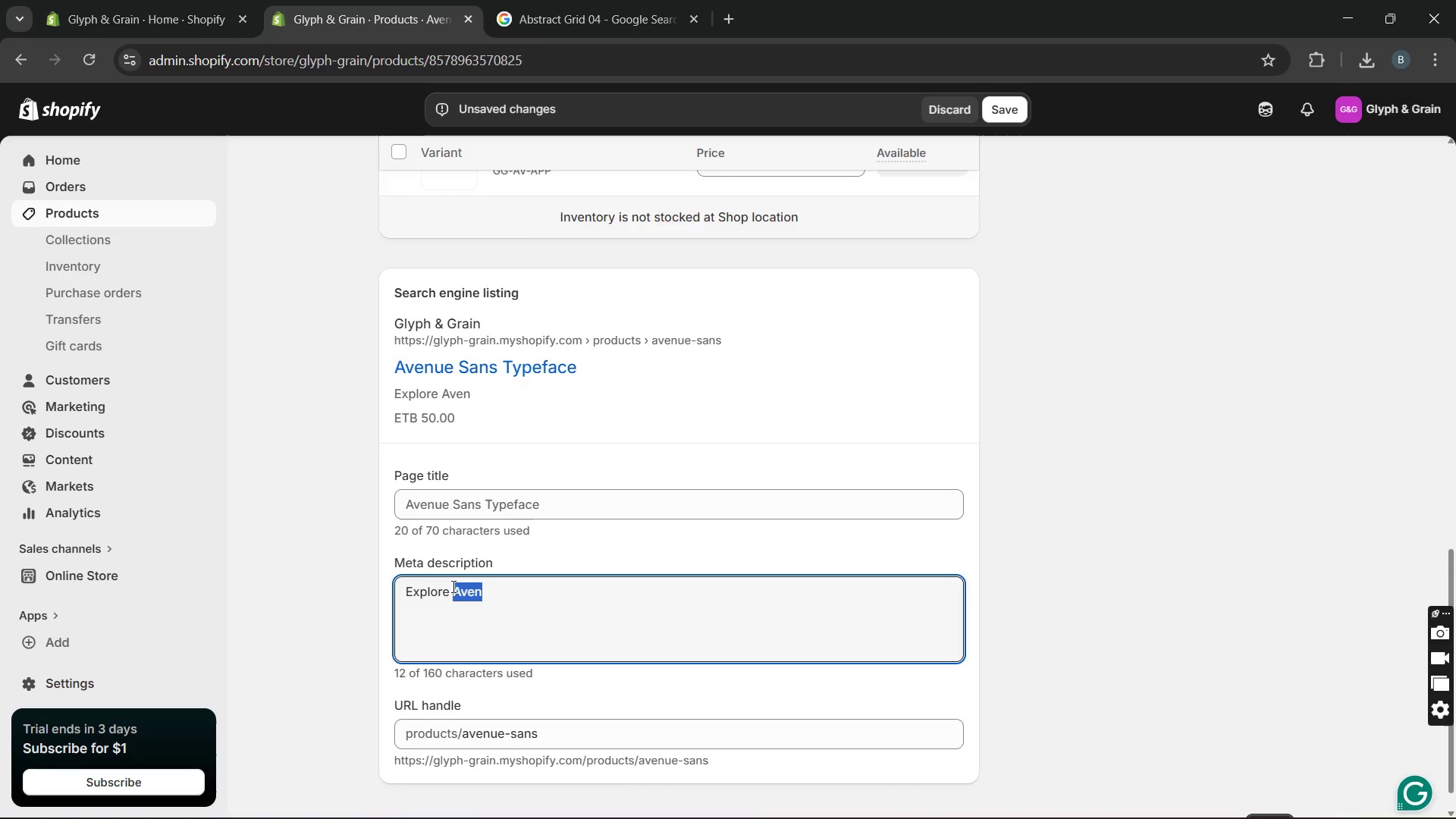 
key(Backspace)
 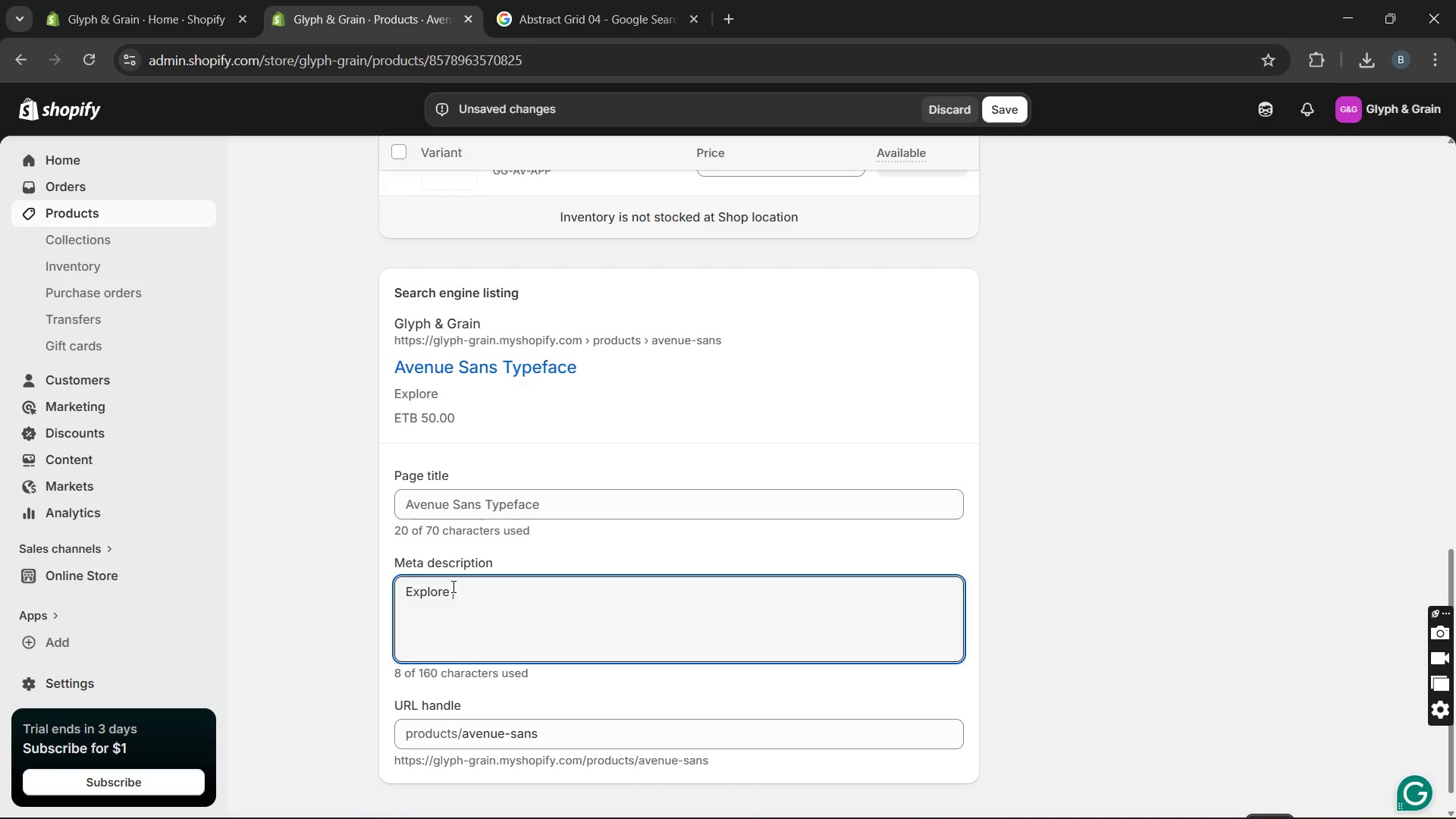 
key(Control+V)
 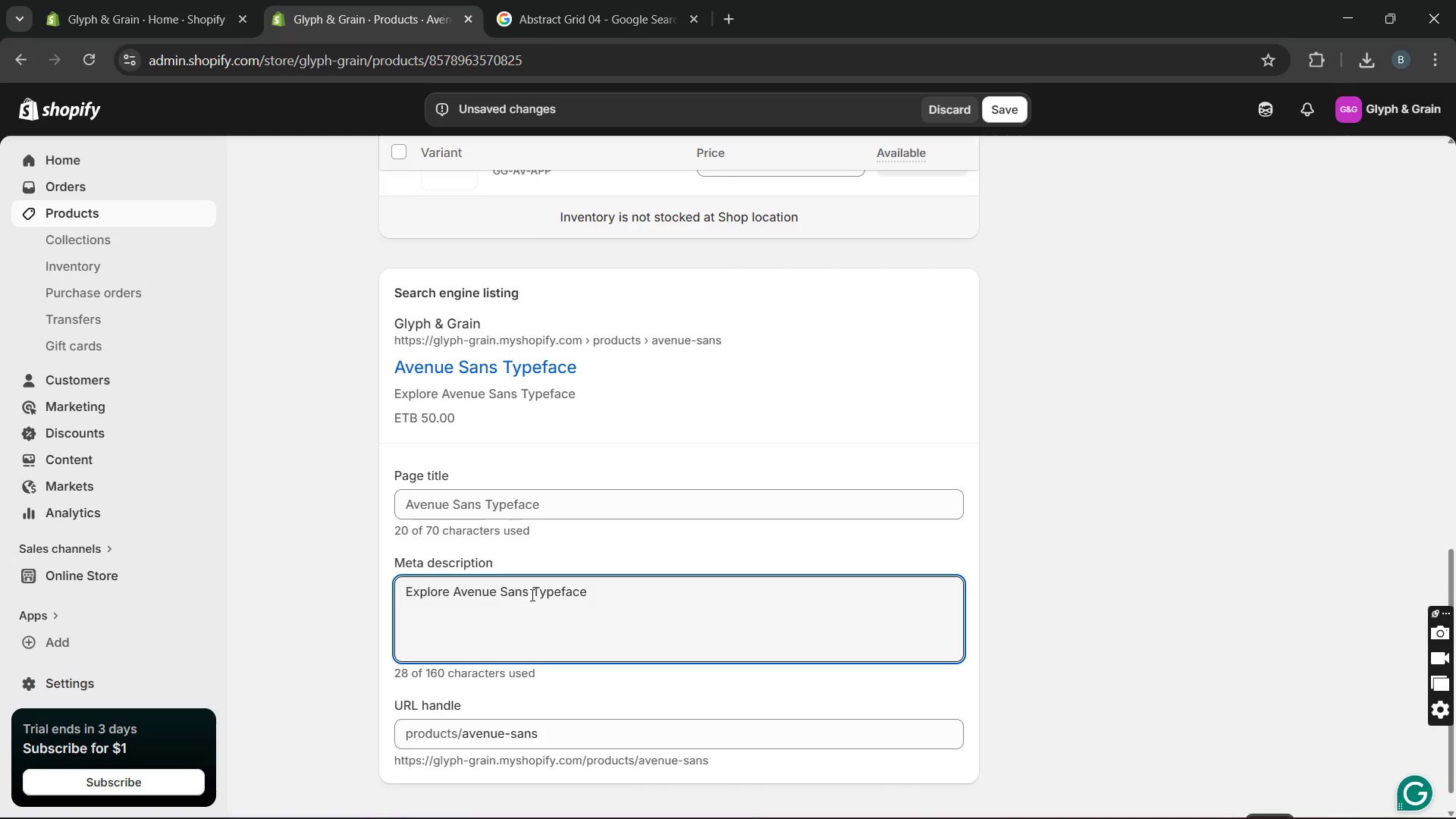 
left_click_drag(start_coordinate=[535, 593], to_coordinate=[613, 598])
 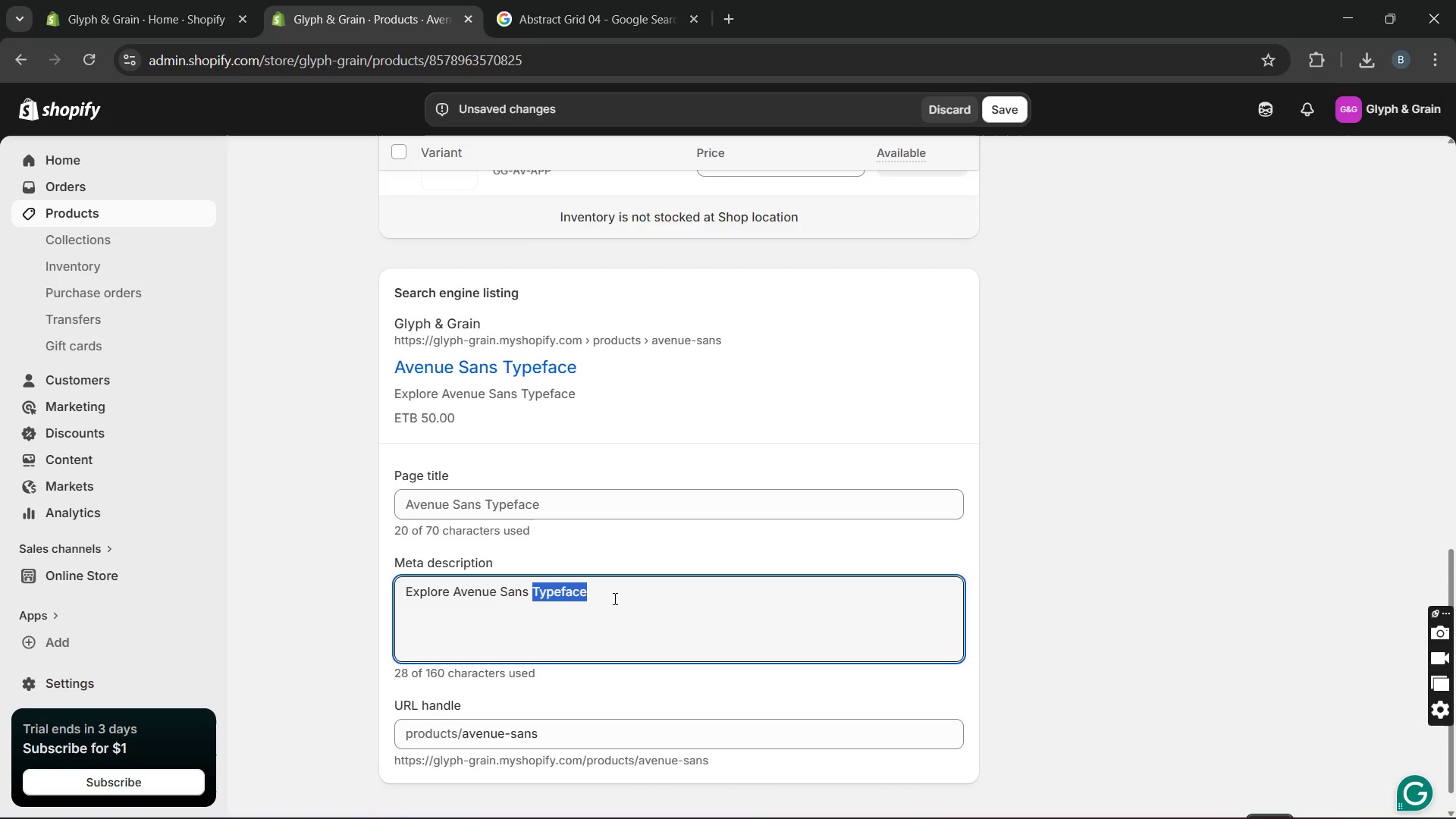 
key(Backspace)
key(Backspace)
type(, a clean and verstile sans-se)
 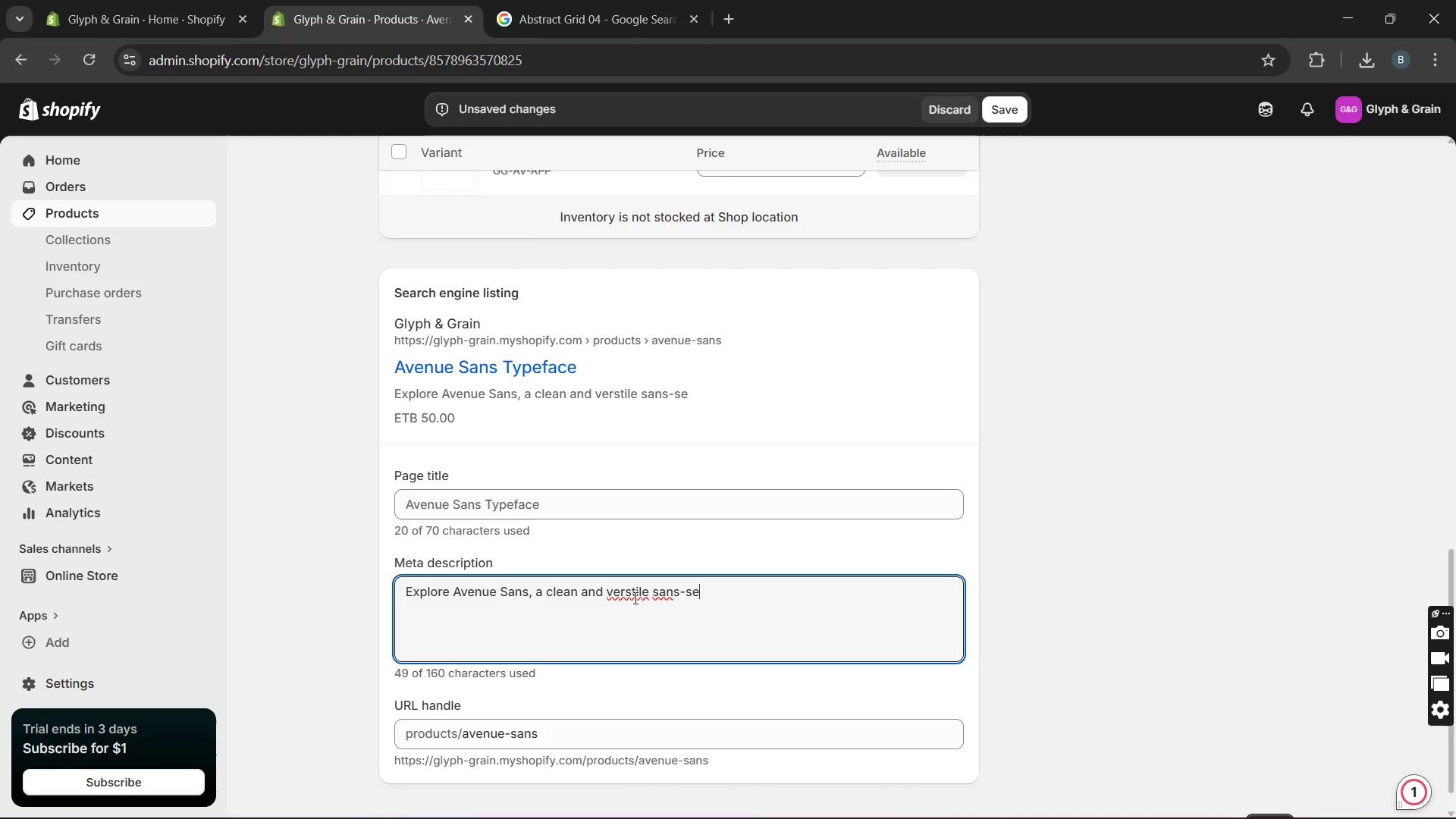 
type(rif)
 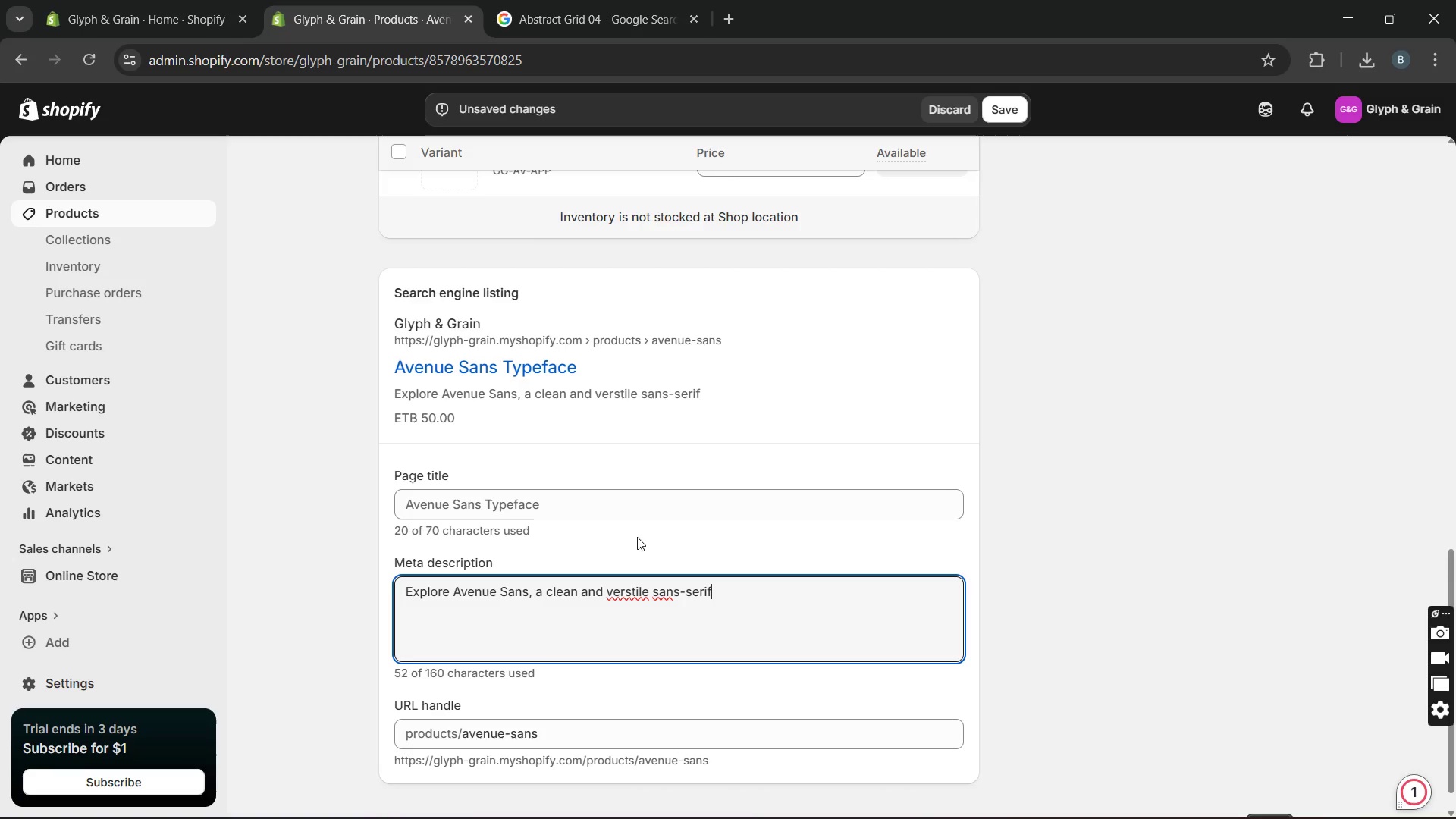 
type( font for branding and u)
key(Backspace)
type(UI design. )
 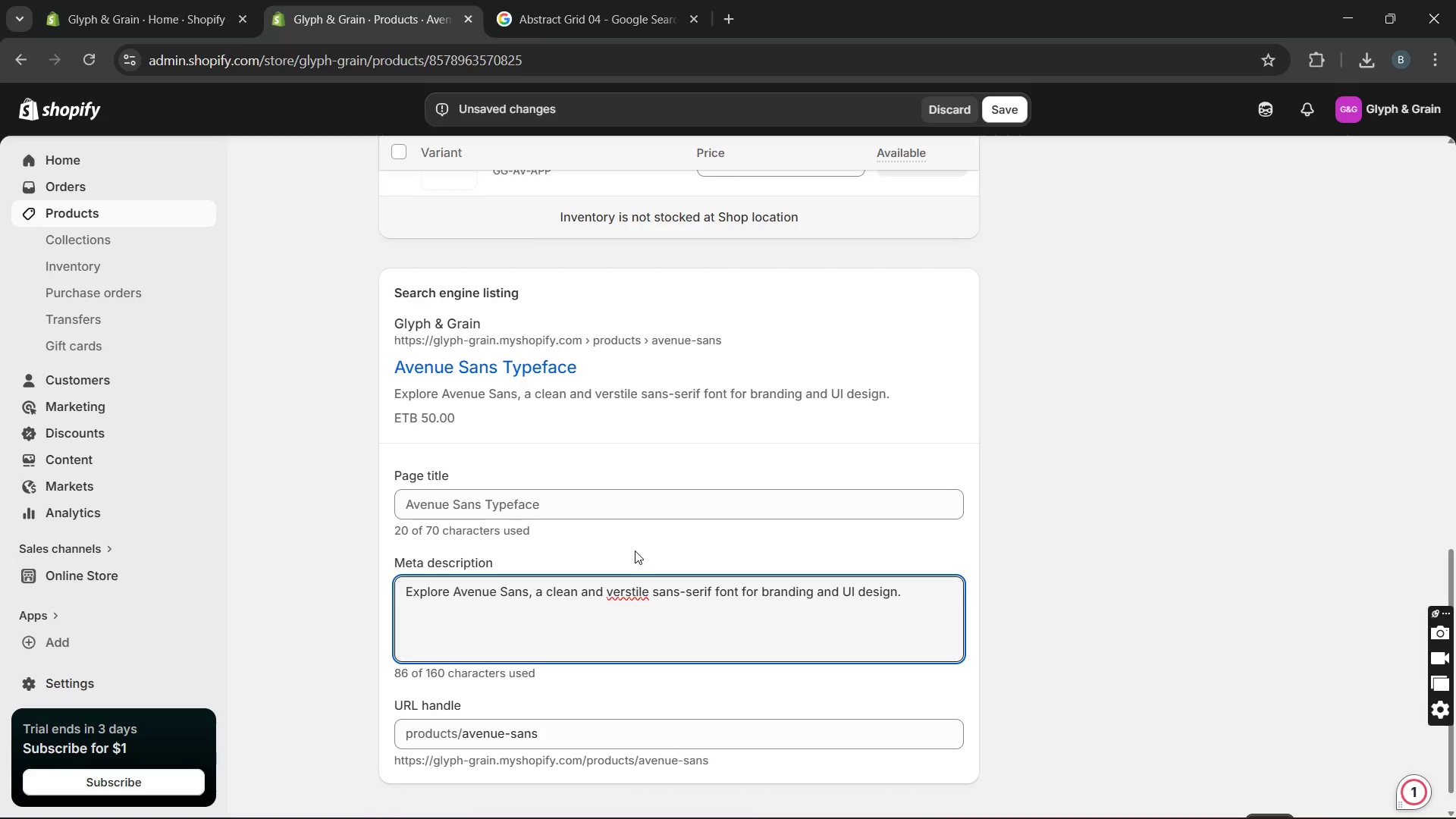 
type(Upgrade your typography )
key(Backspace)
type(-download today.)
 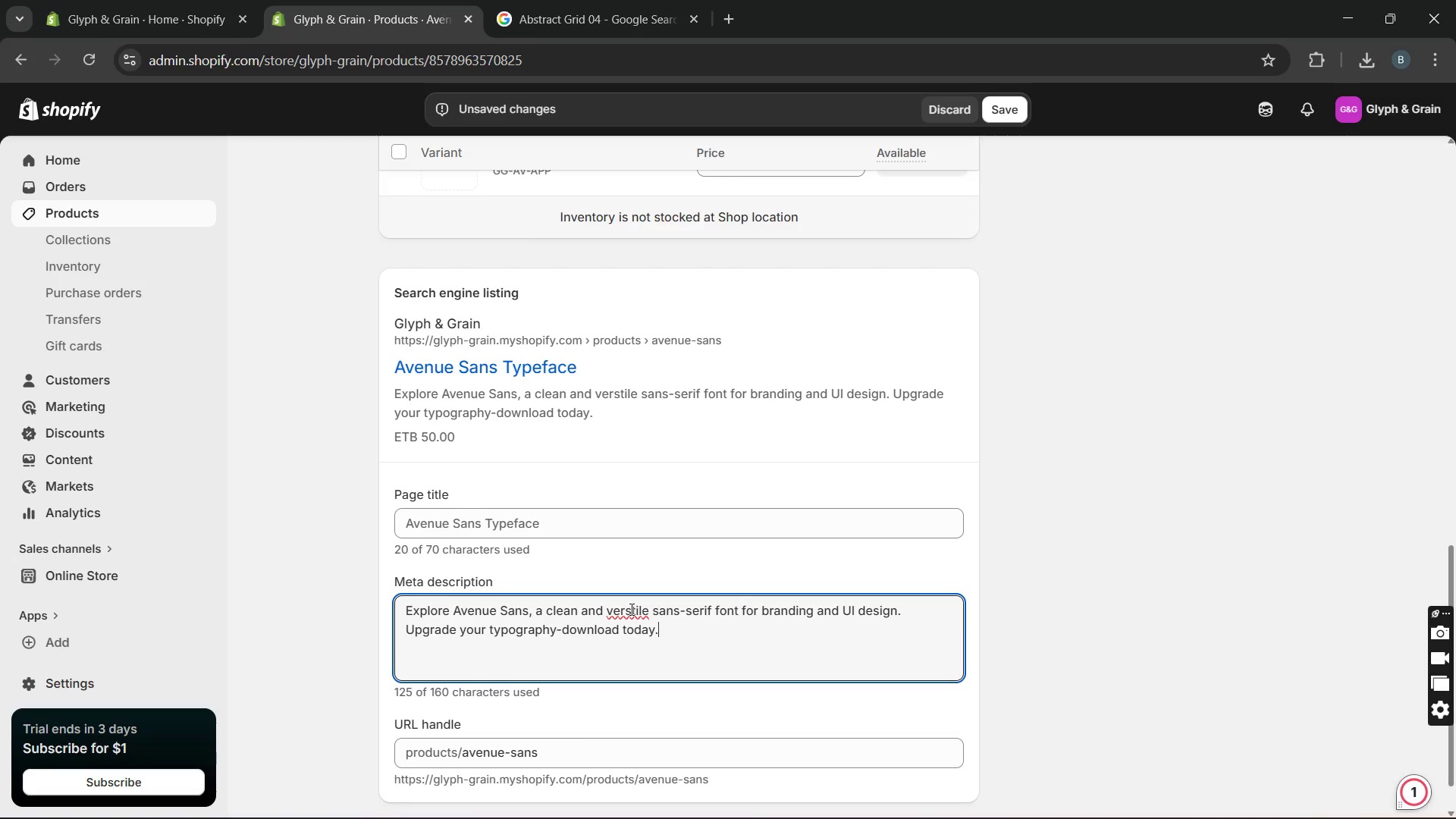 
left_click([630, 609])
 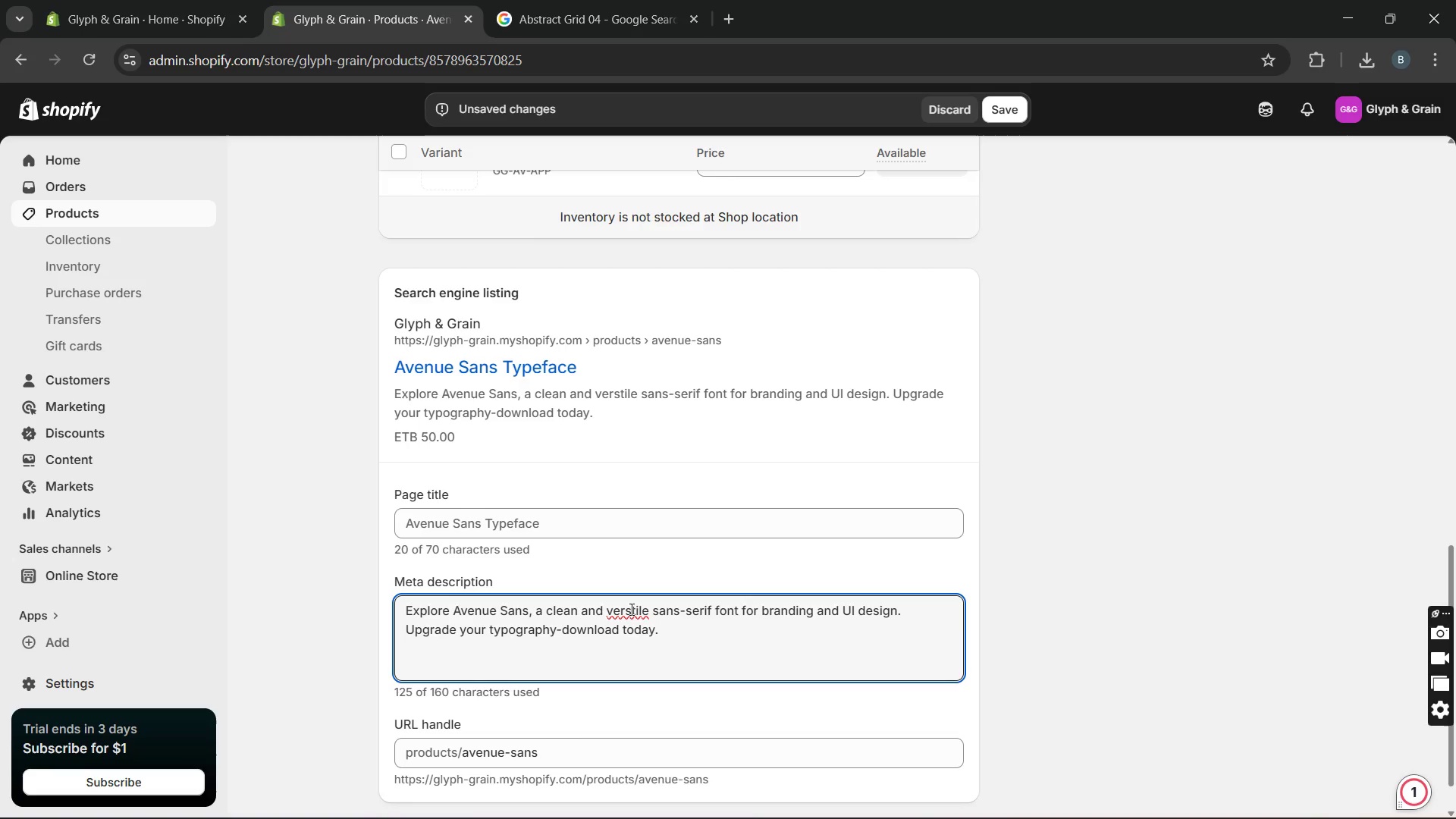 
double_click([630, 609])
 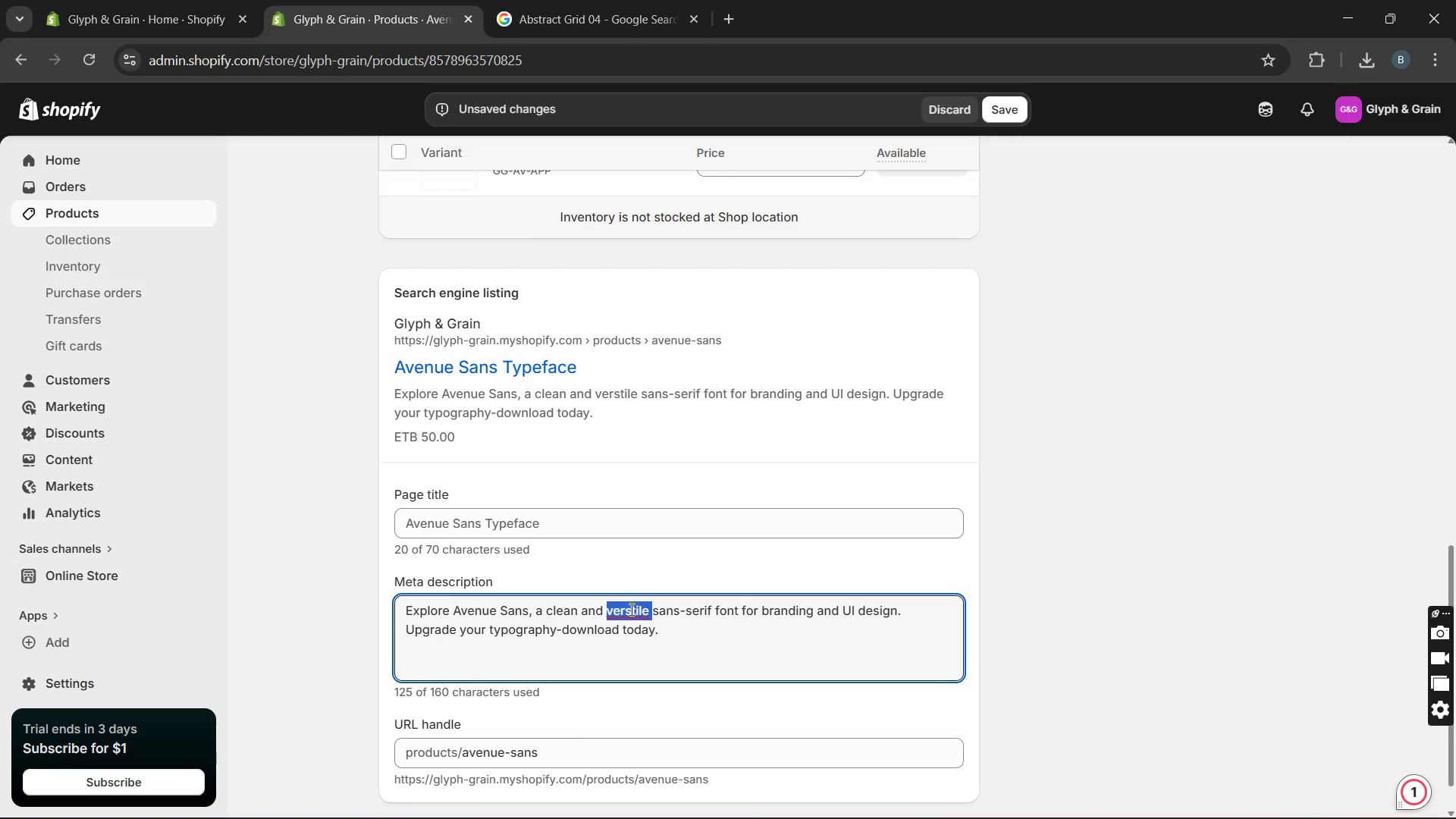 
type(Versatile )
 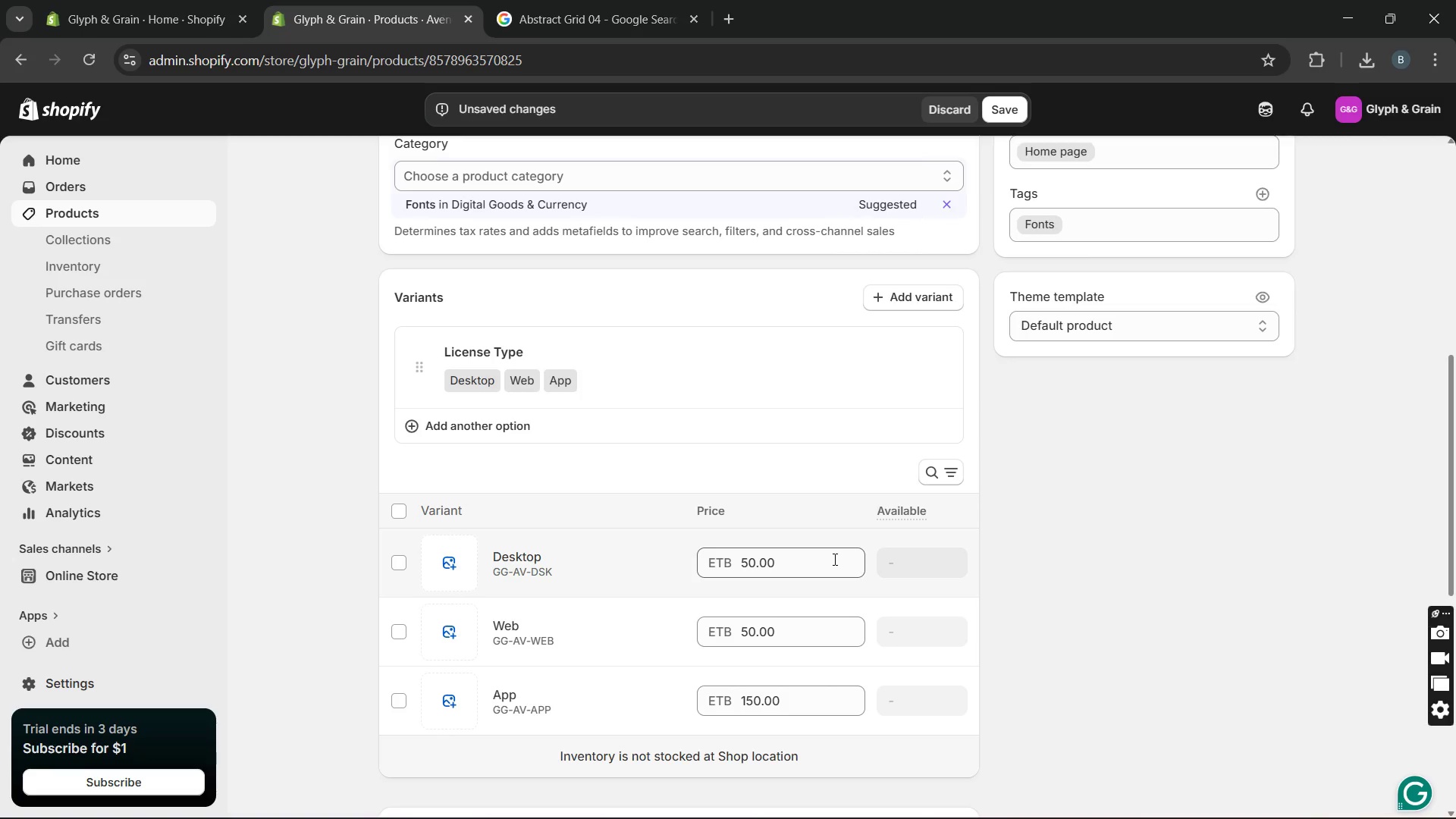 
wait(20.62)
 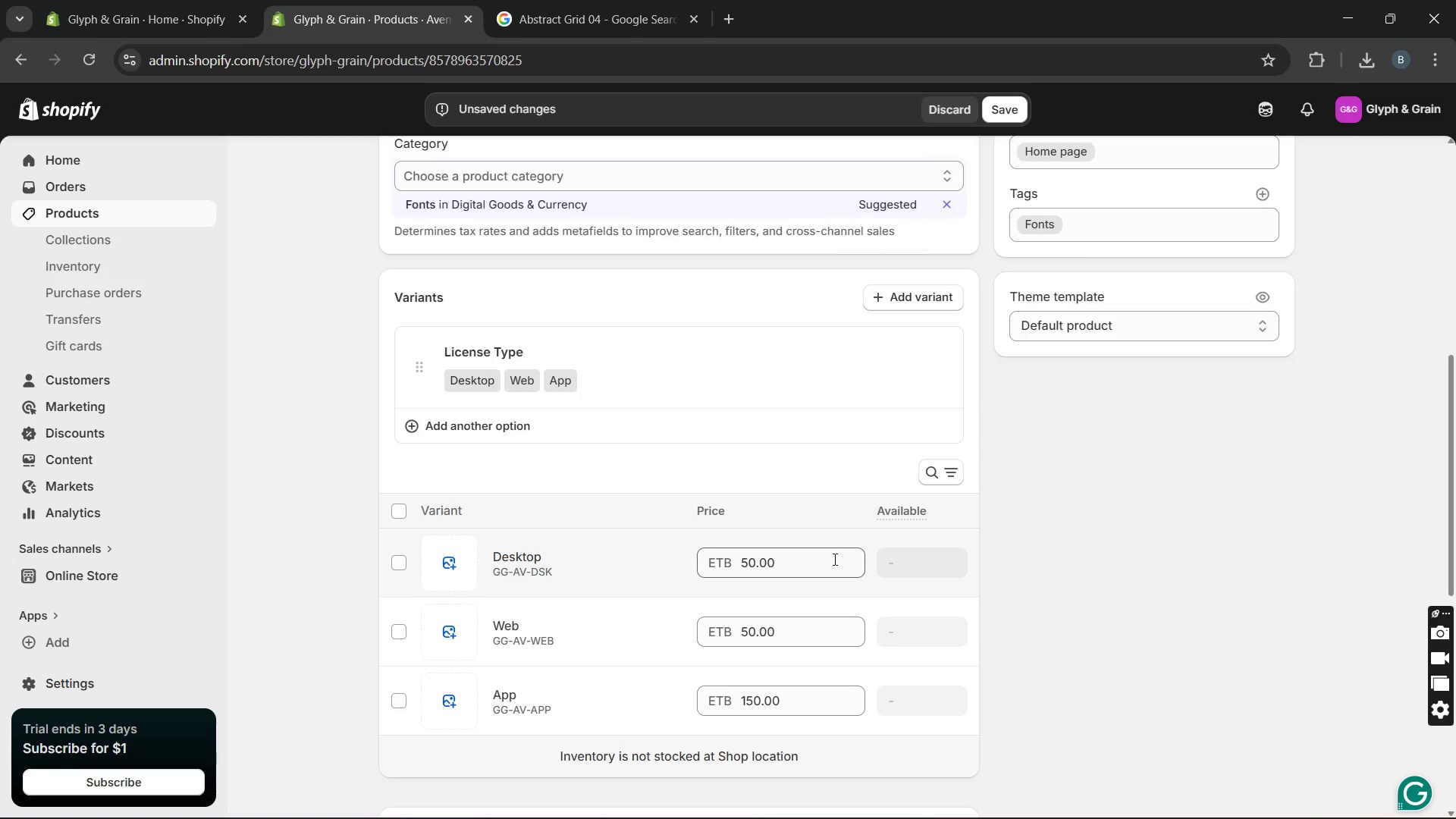 
left_click([1007, 115])
 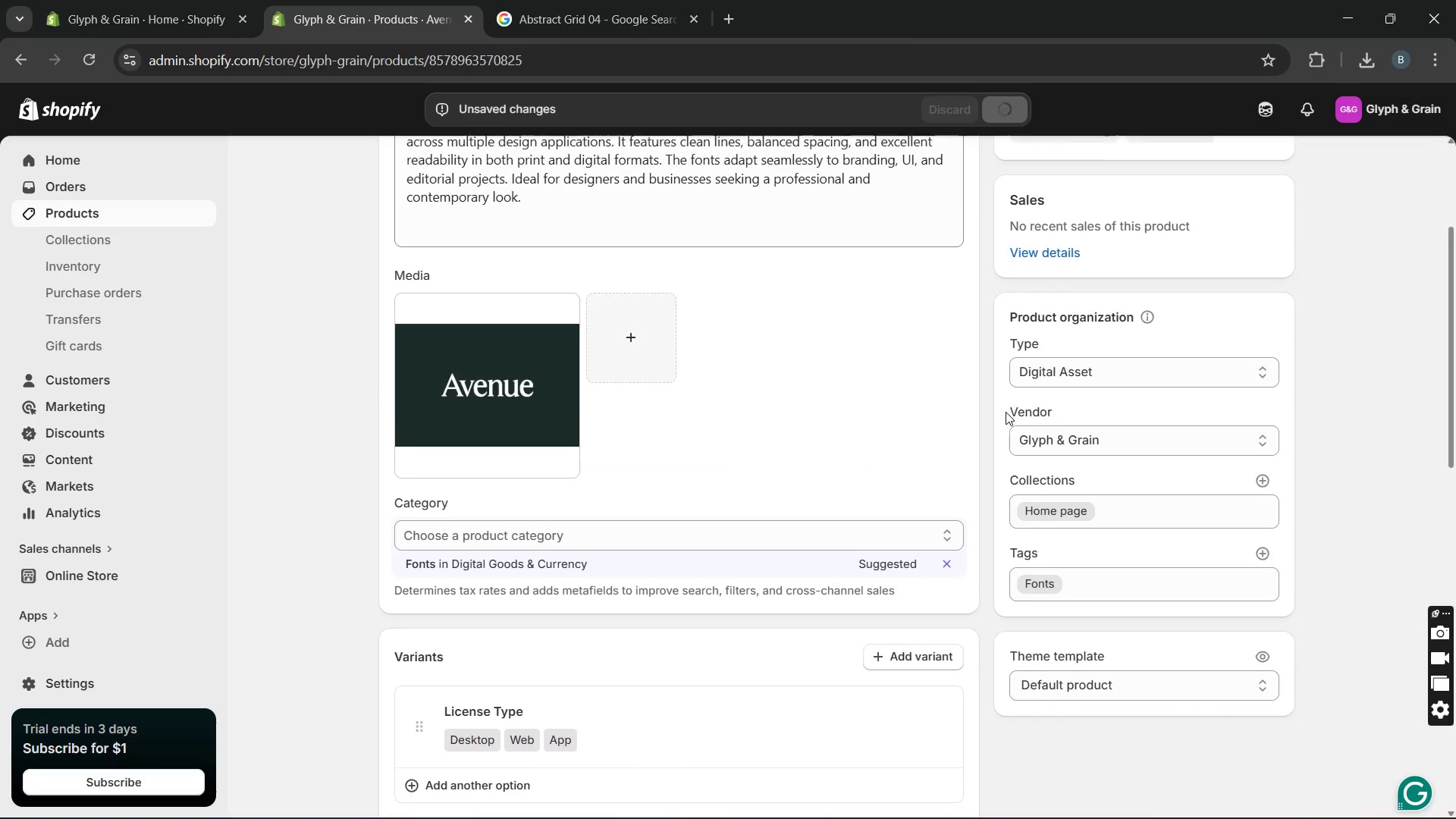 
wait(9.2)
 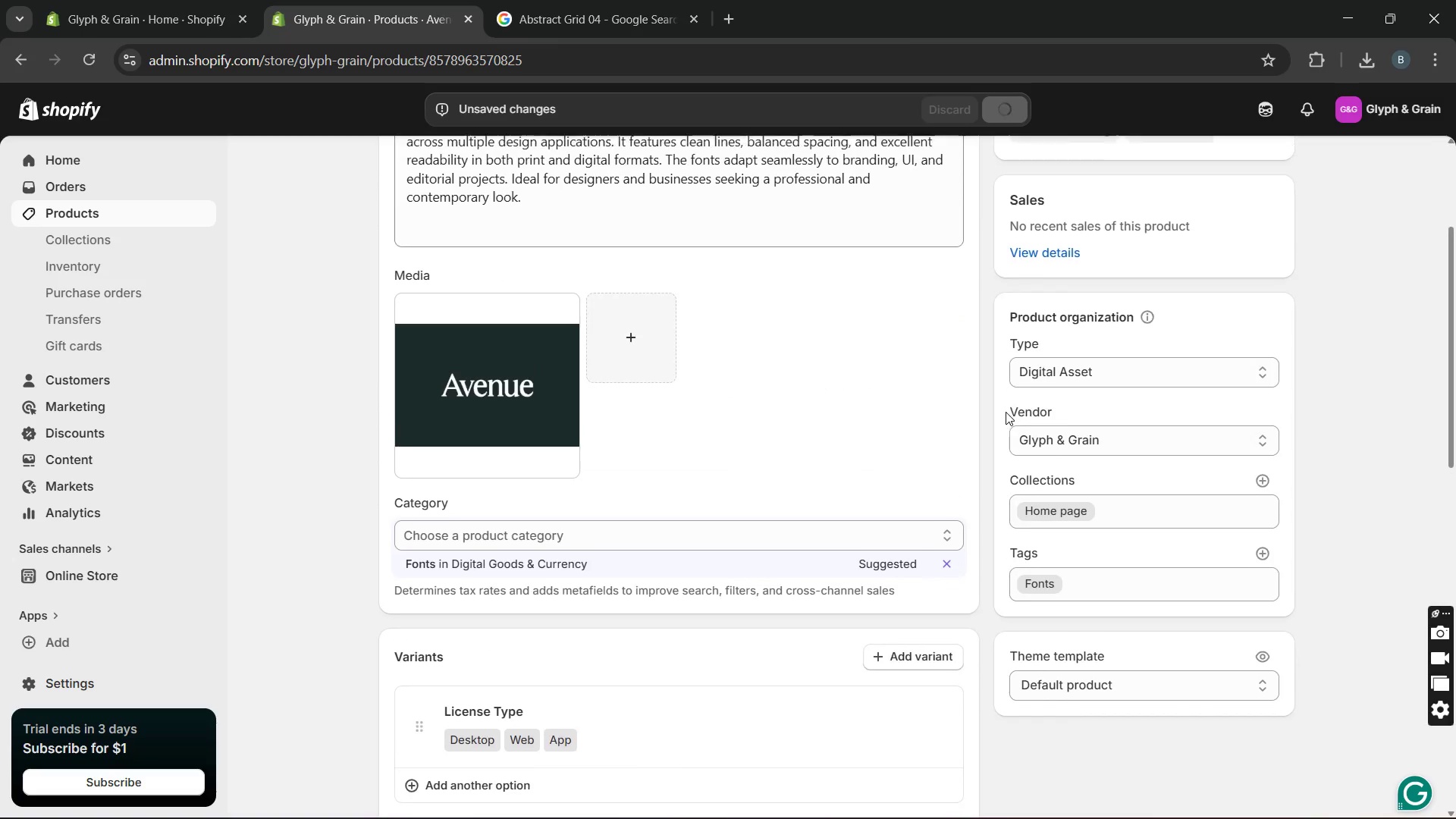 
left_click([195, 215])
 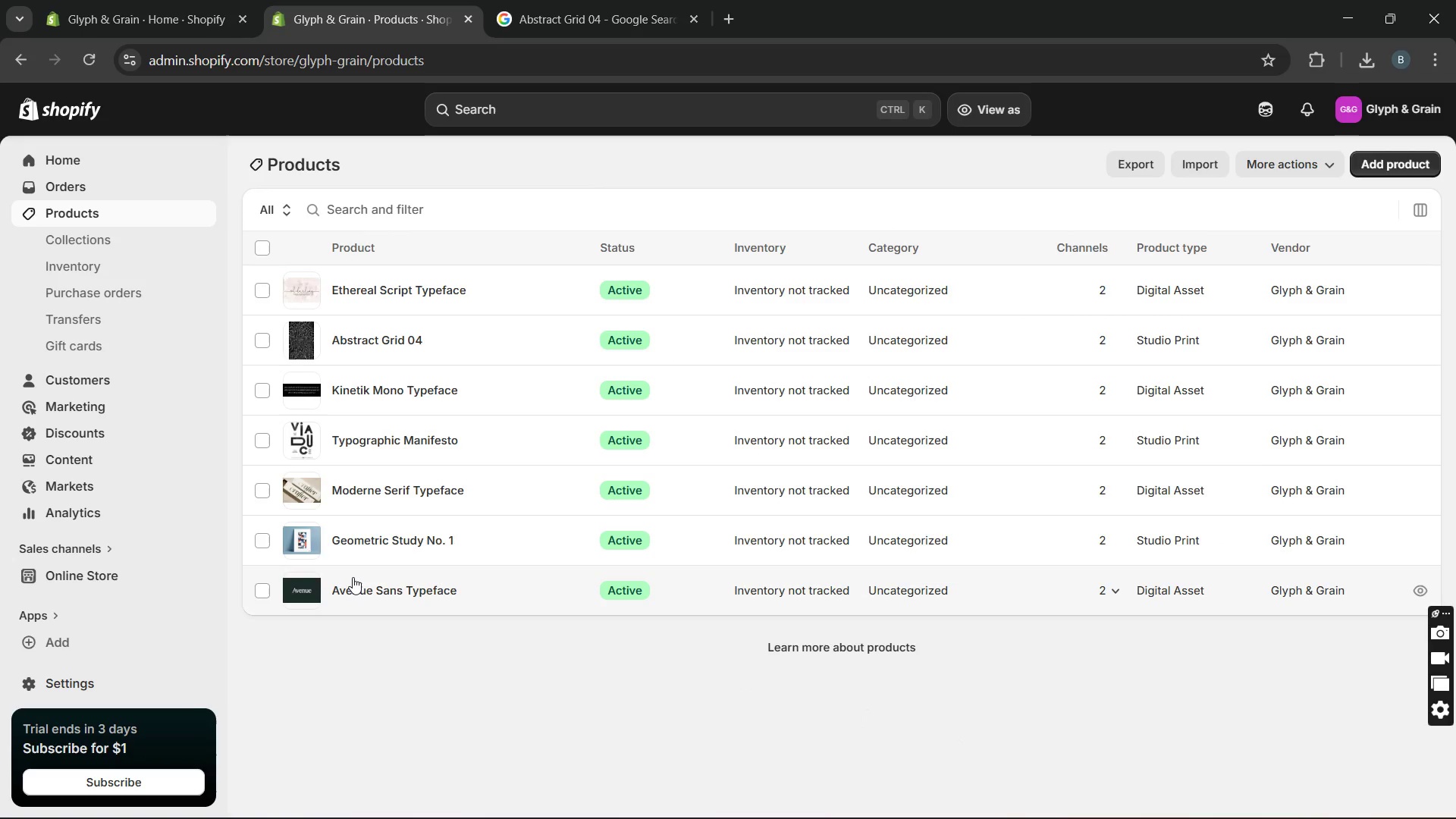 
wait(11.66)
 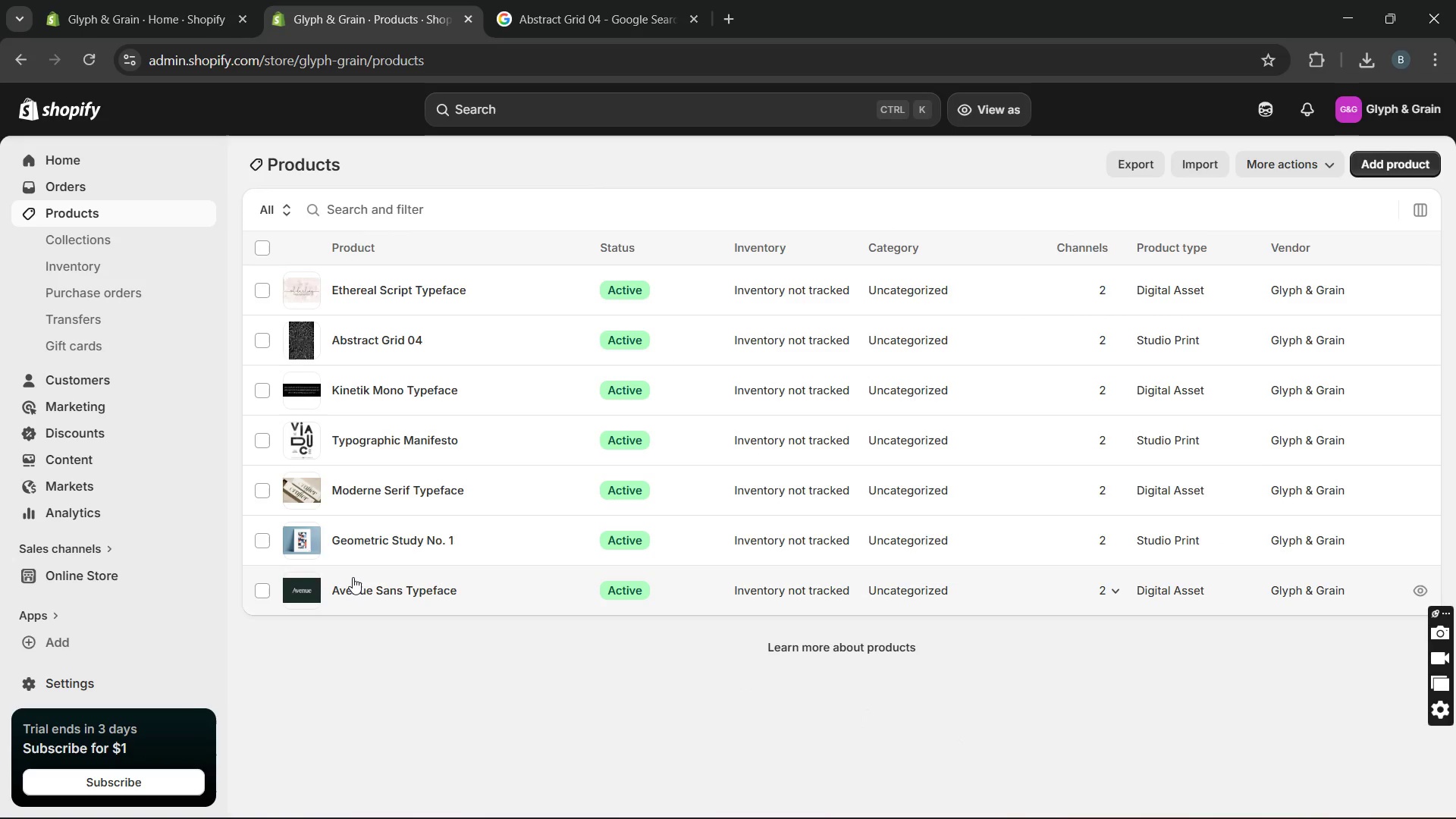 
left_click([168, 231])
 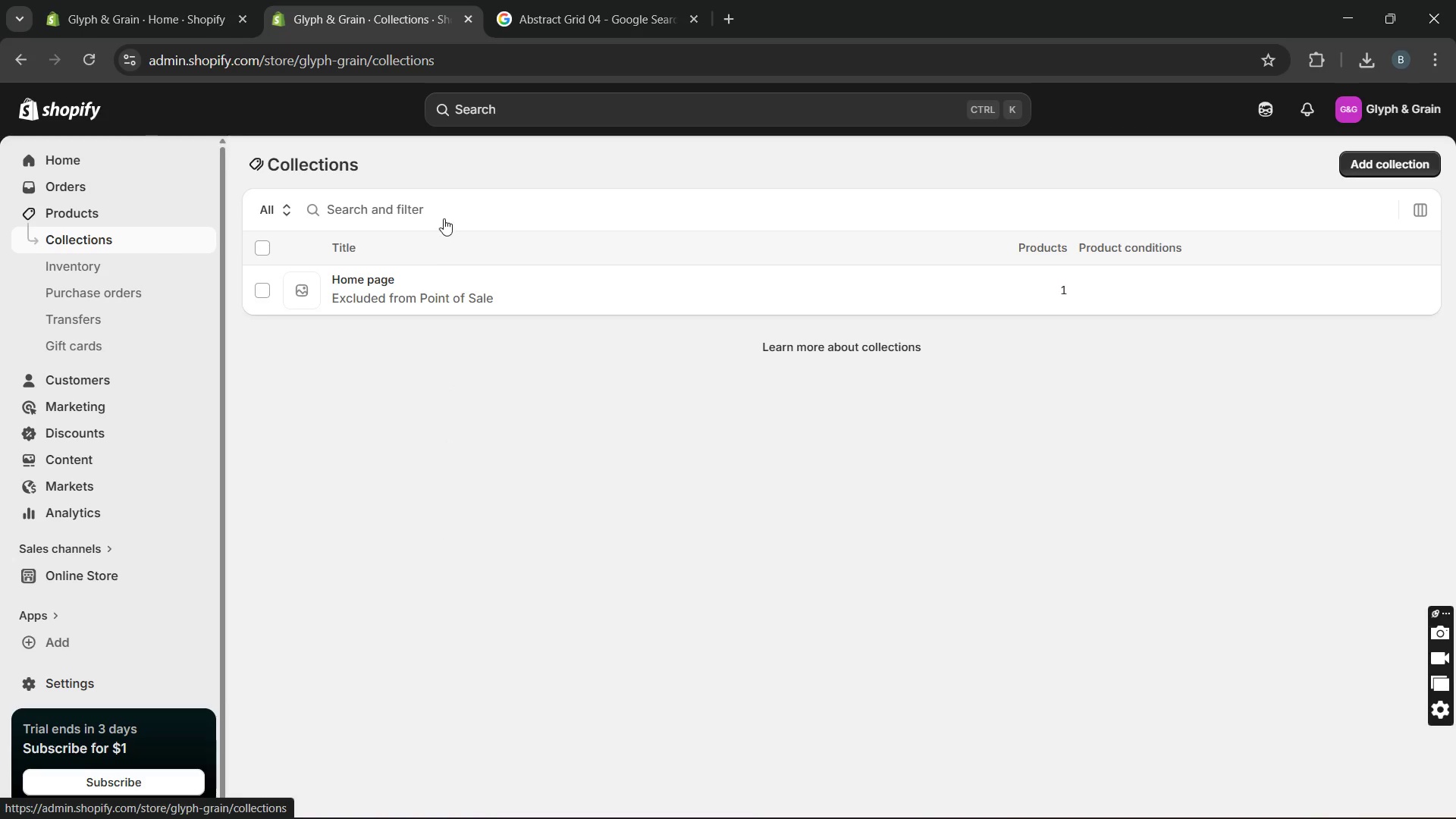 
wait(7.64)
 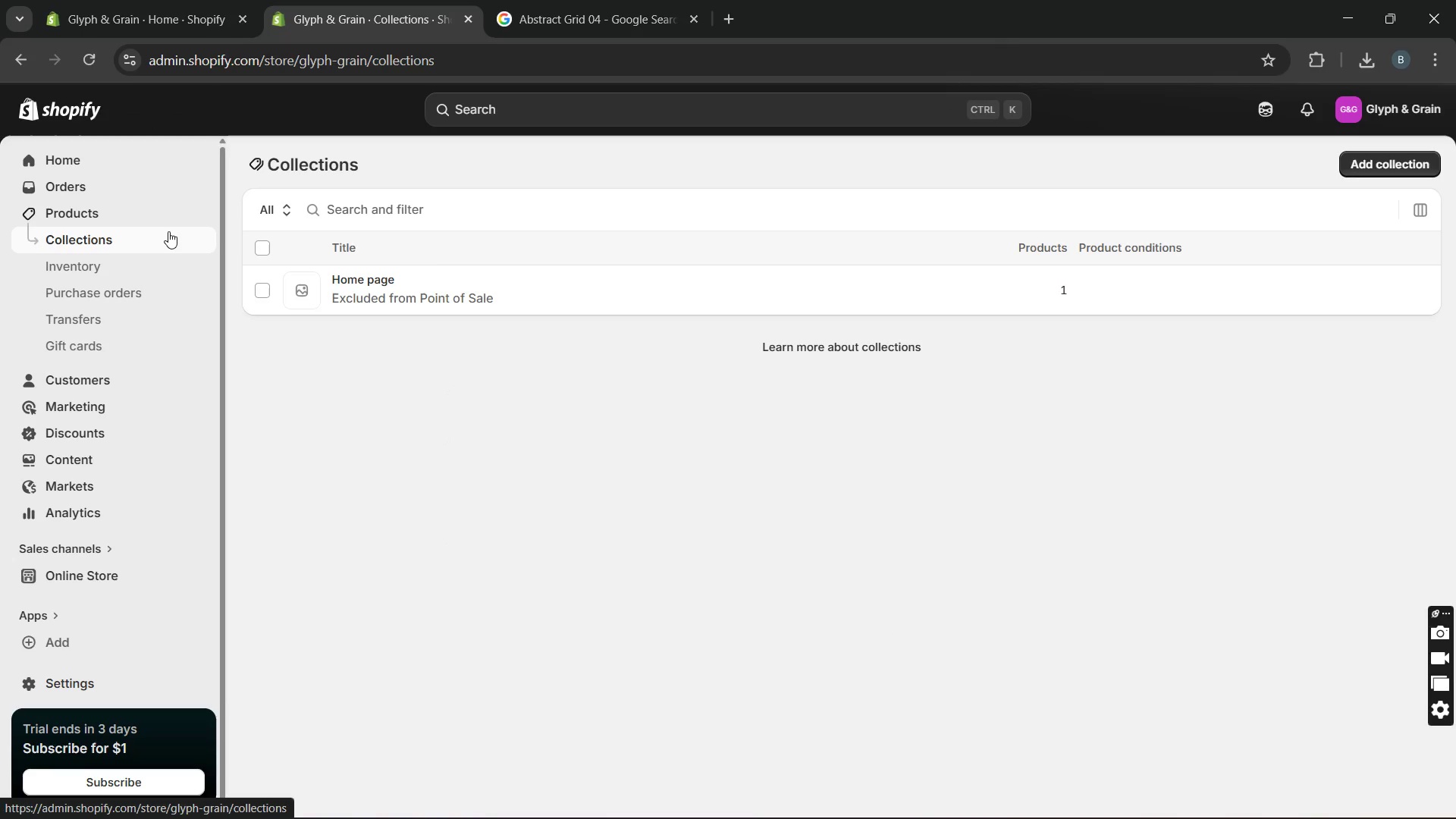 
left_click([1369, 170])
 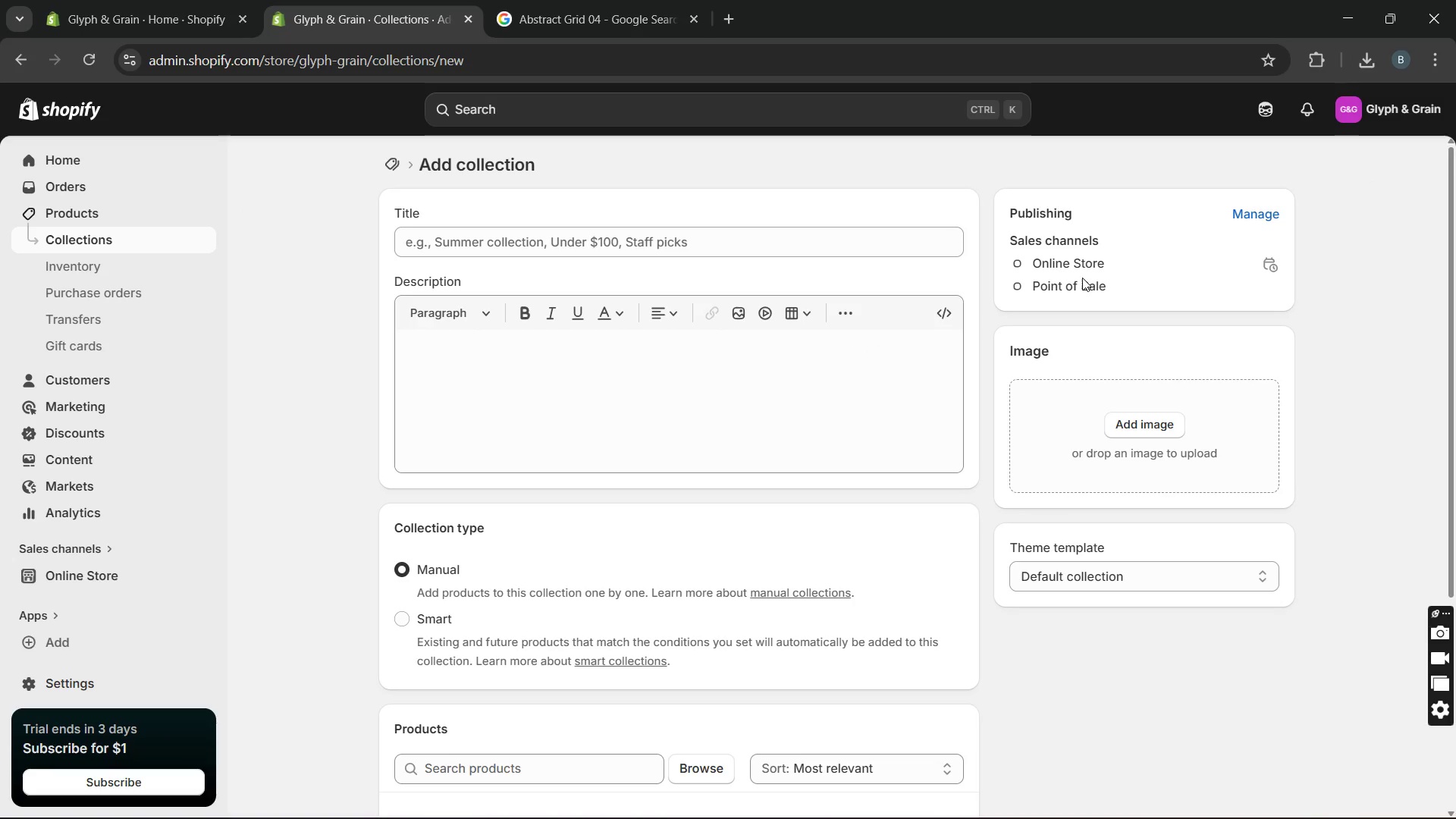 
left_click([828, 249])
 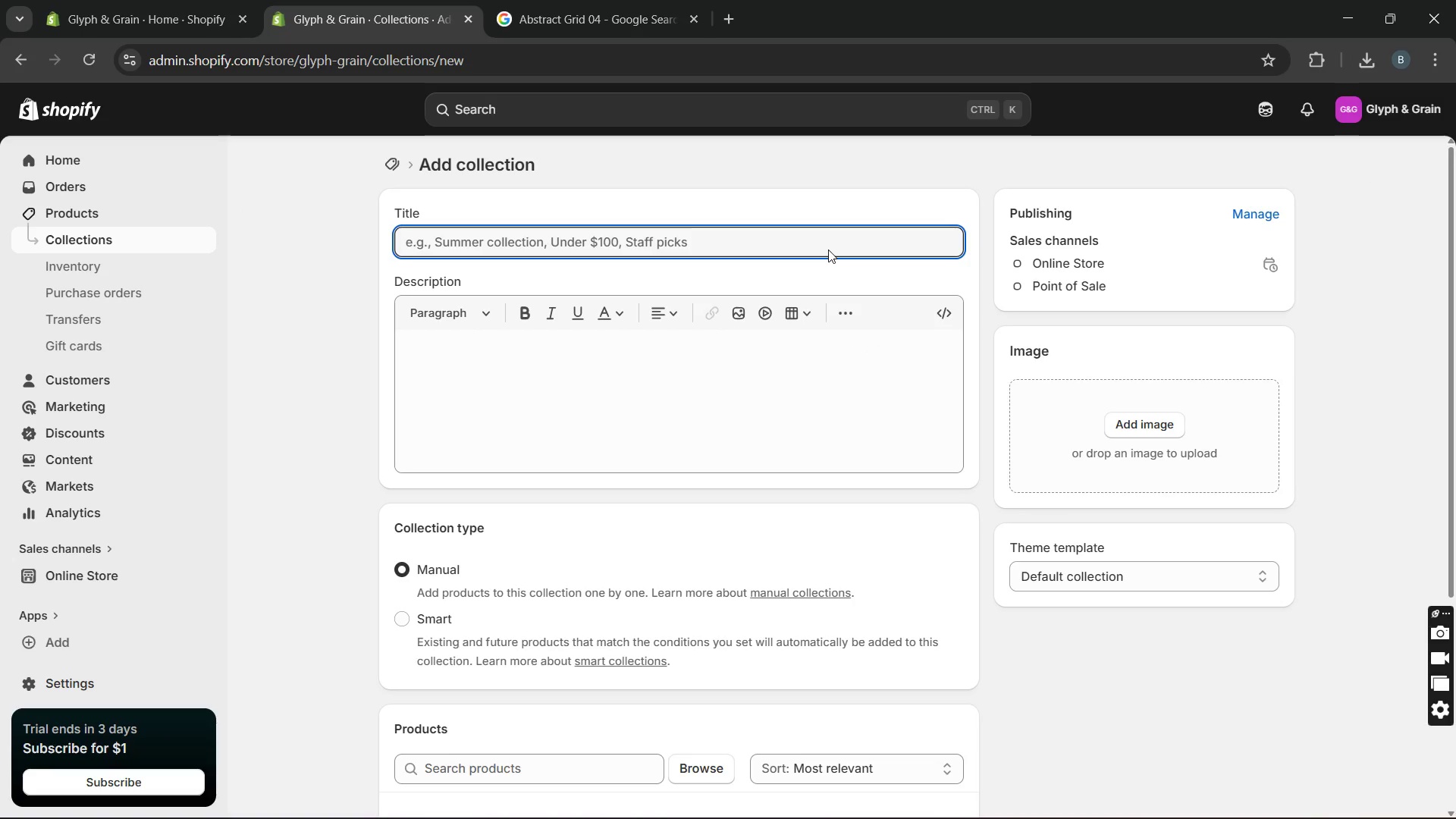 
left_click([828, 249])
 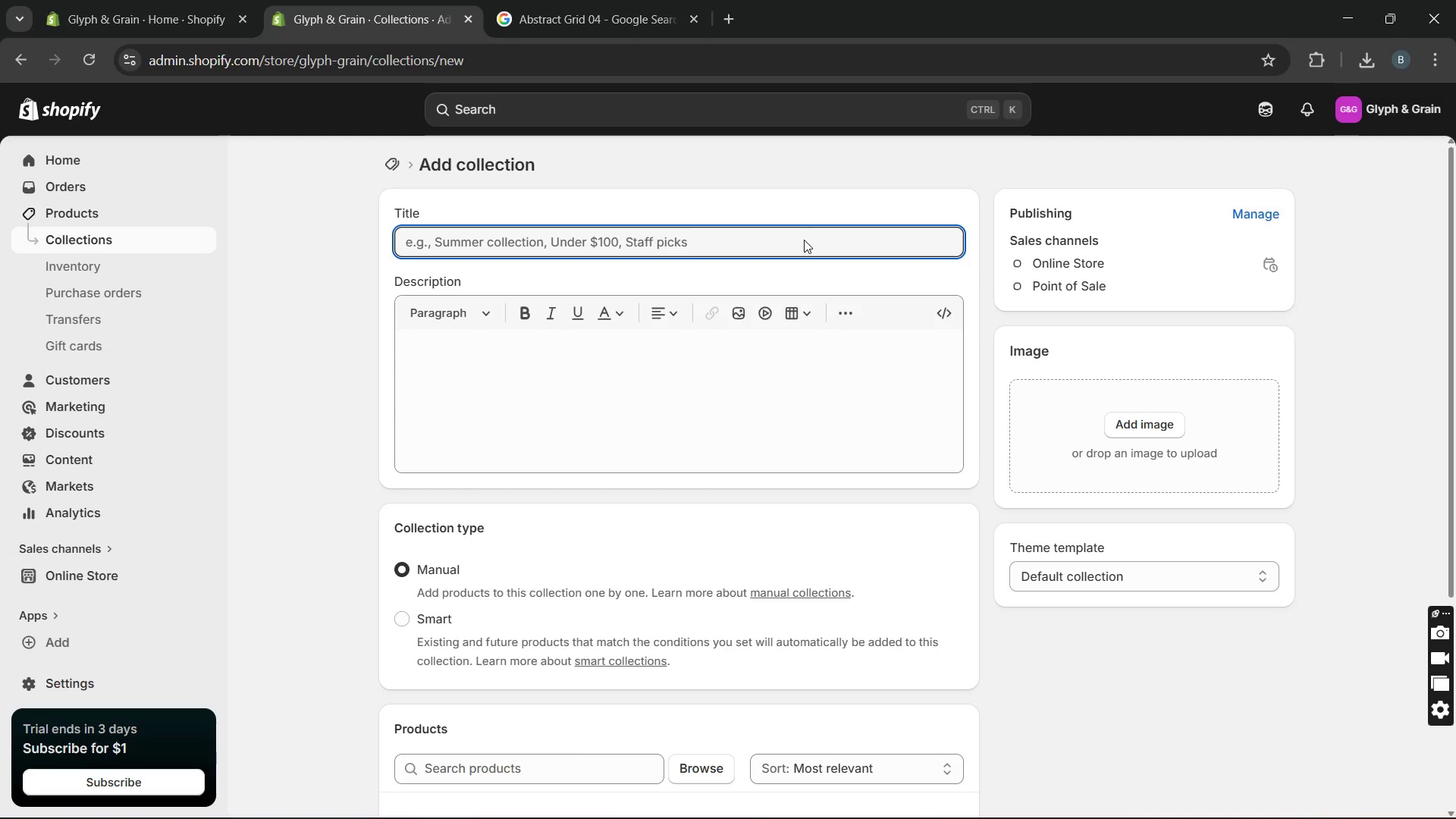 
double_click([804, 240])
 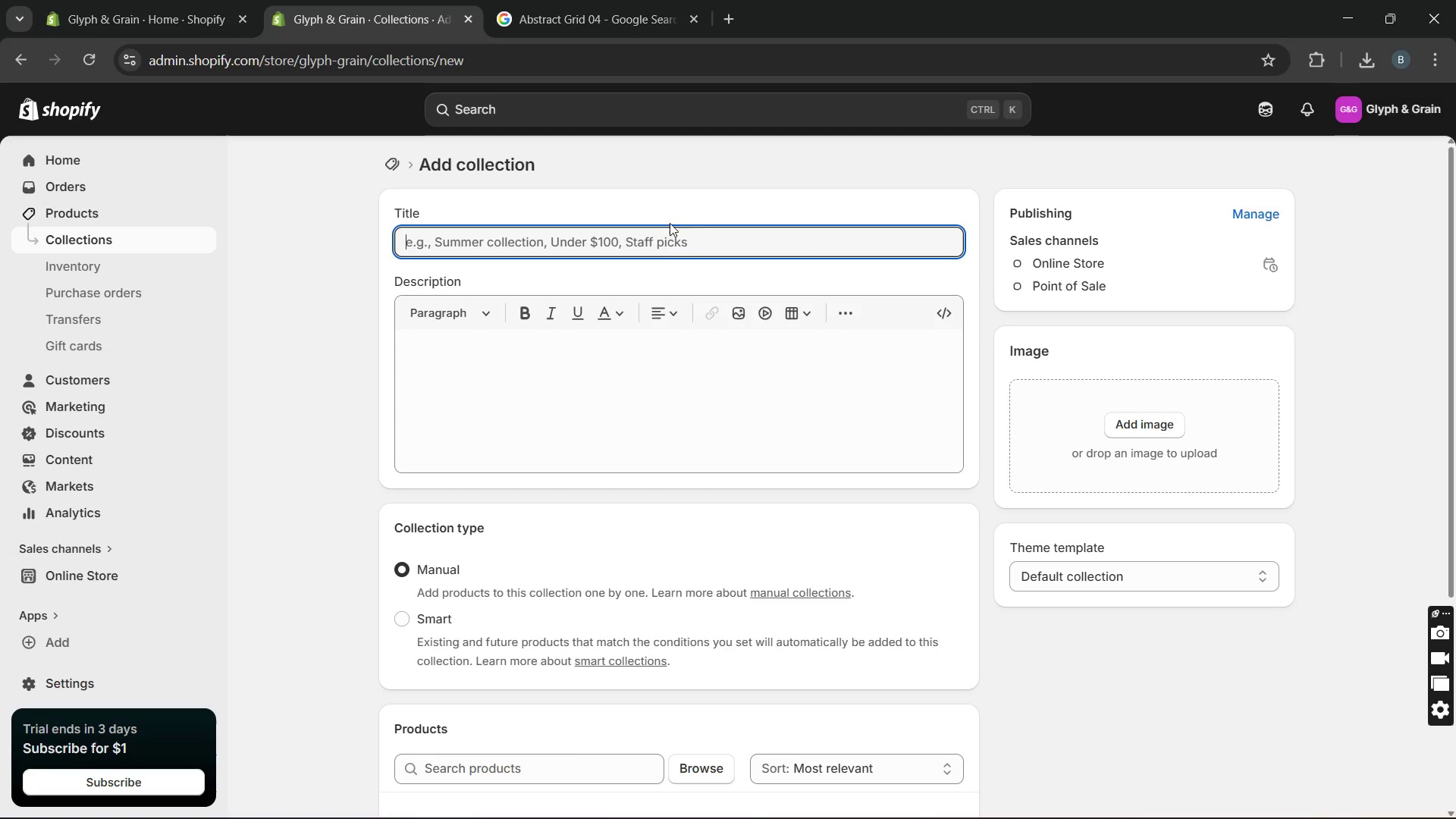 
left_click([659, 242])
 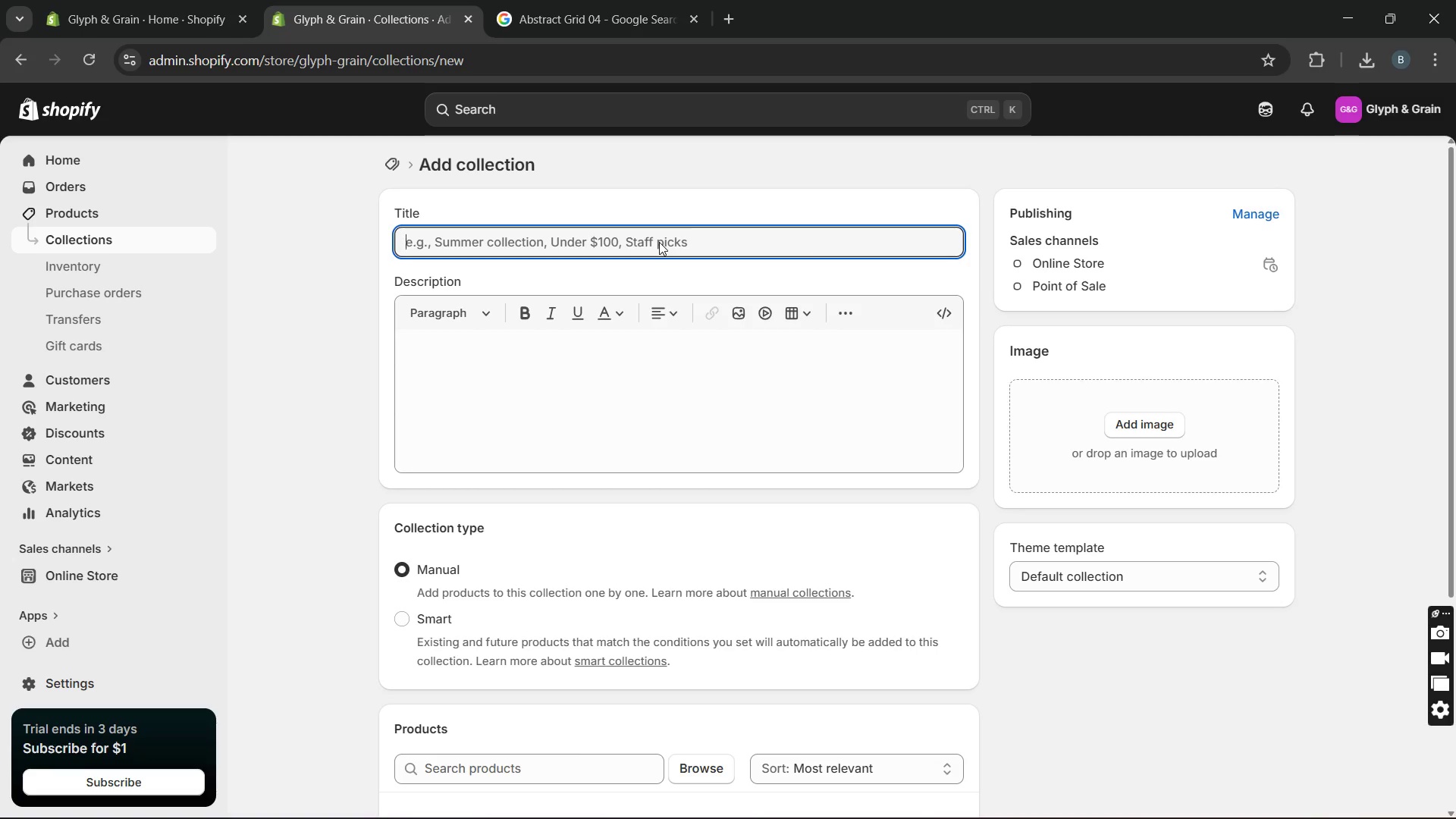 
type(Digital Assets)
 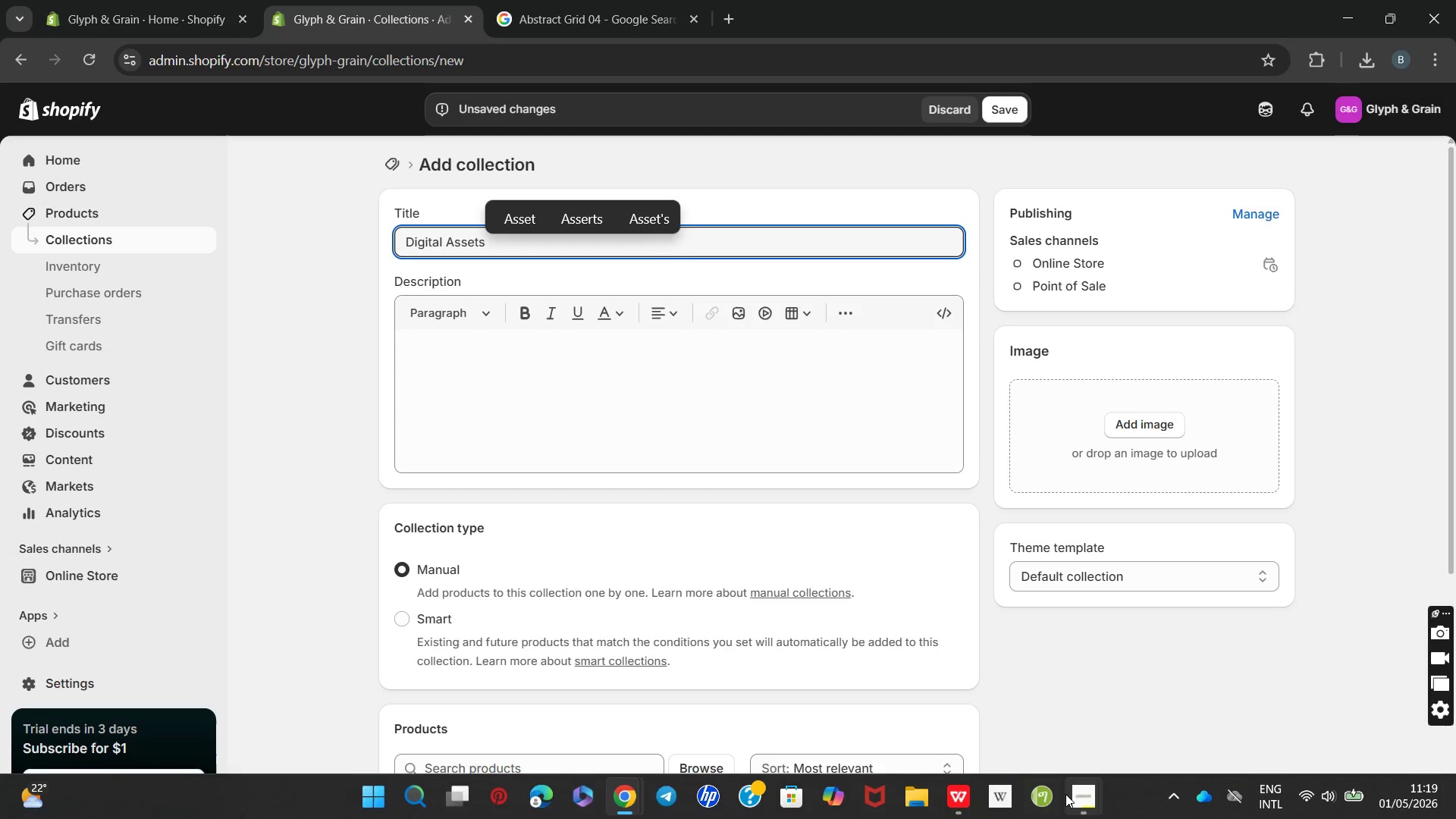 
left_click([1072, 794])
 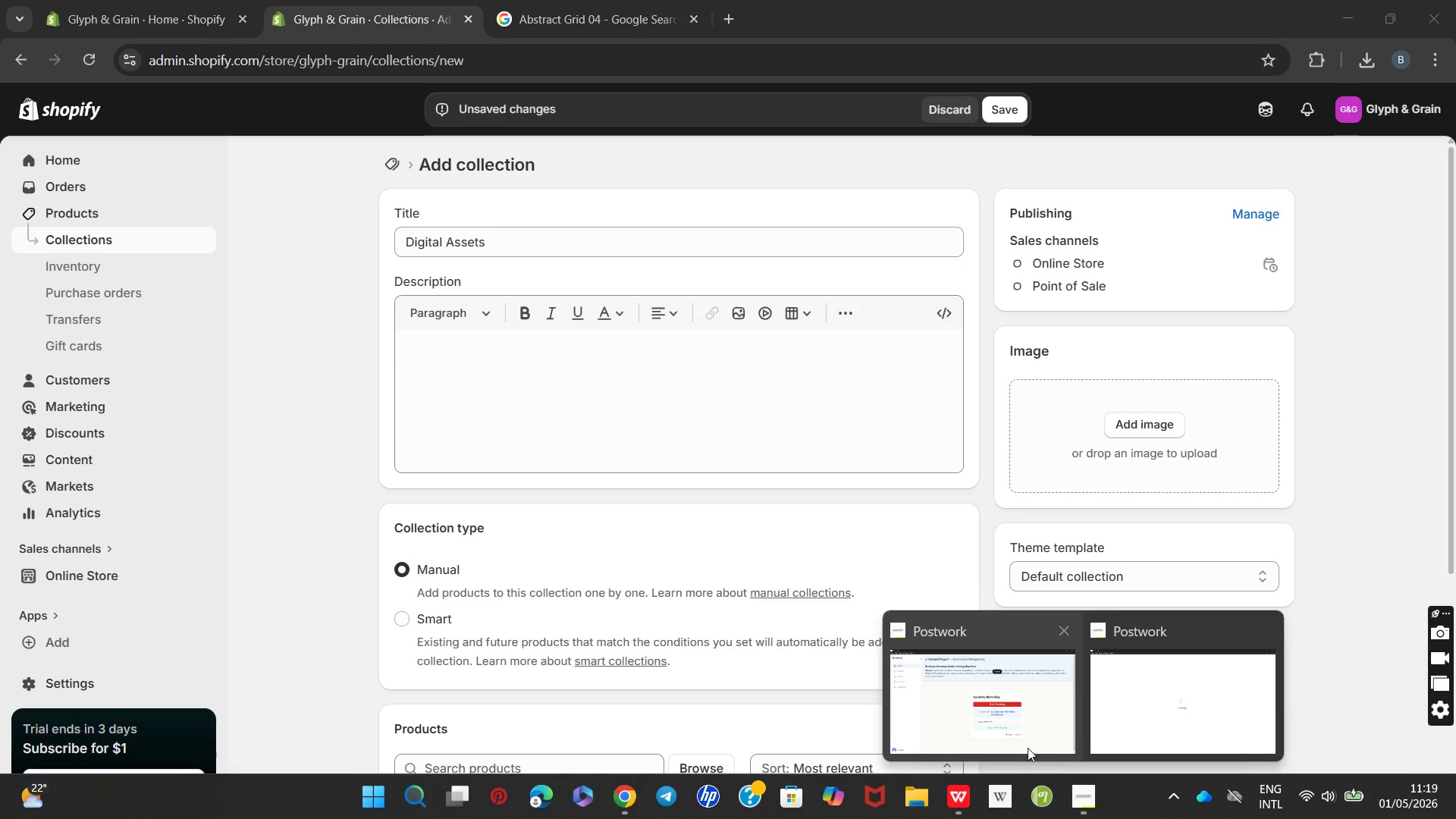 
left_click([1025, 745])